 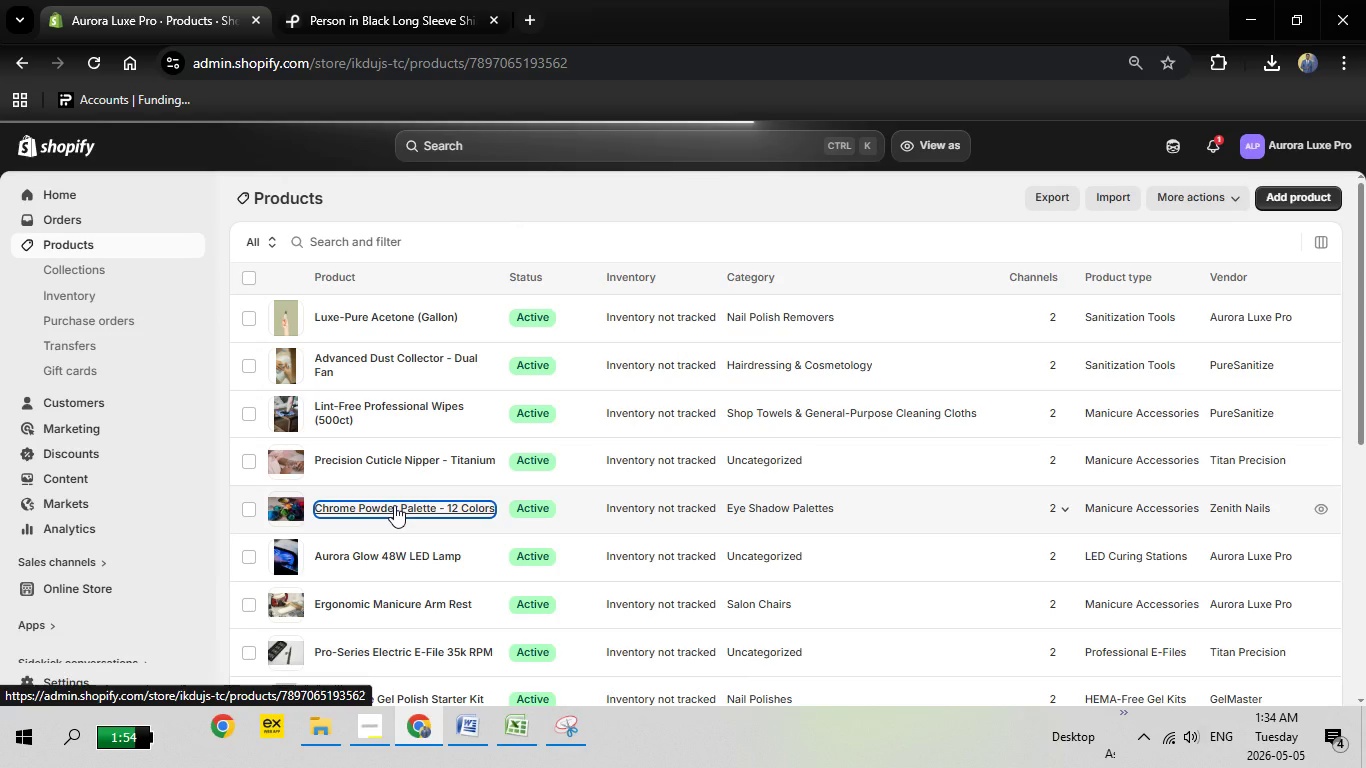 
scroll: coordinate [666, 527], scroll_direction: down, amount: 11.0
 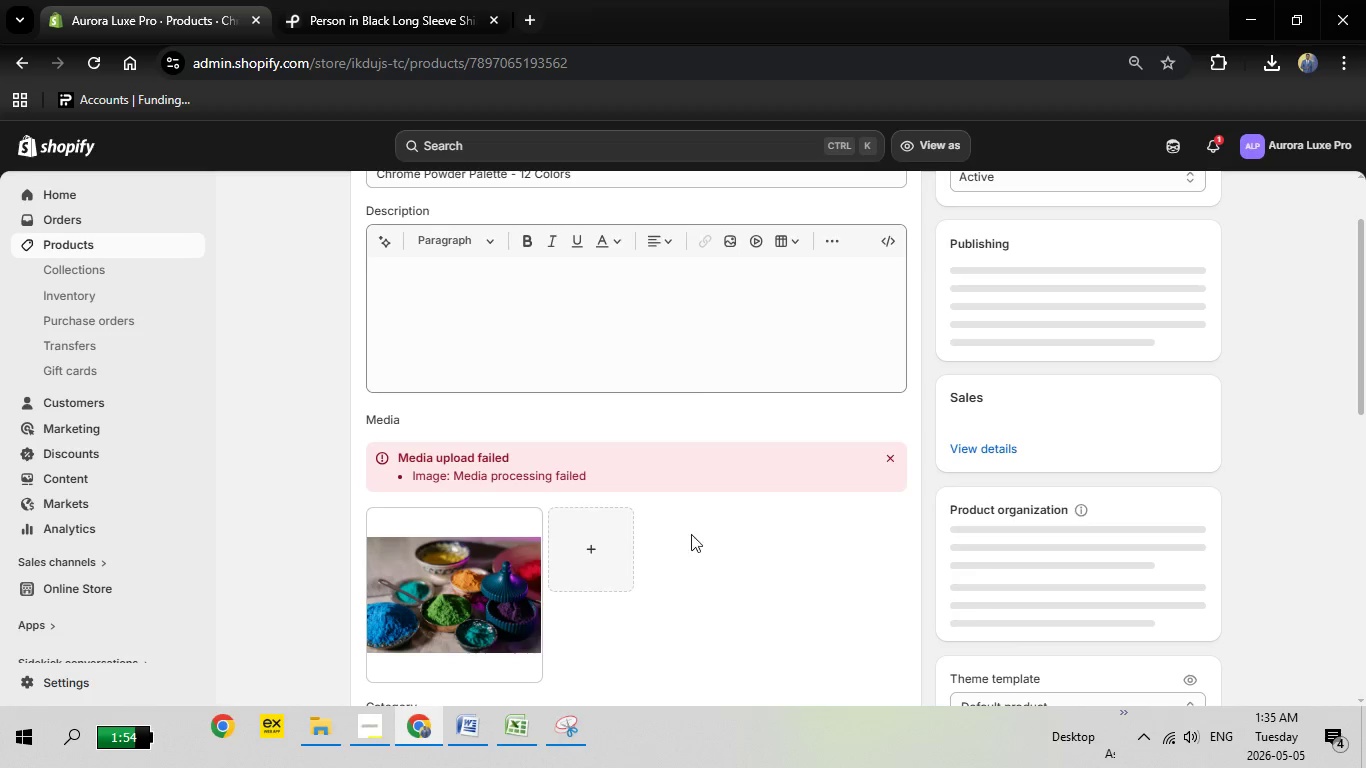 
scroll: coordinate [637, 513], scroll_direction: down, amount: 15.0
 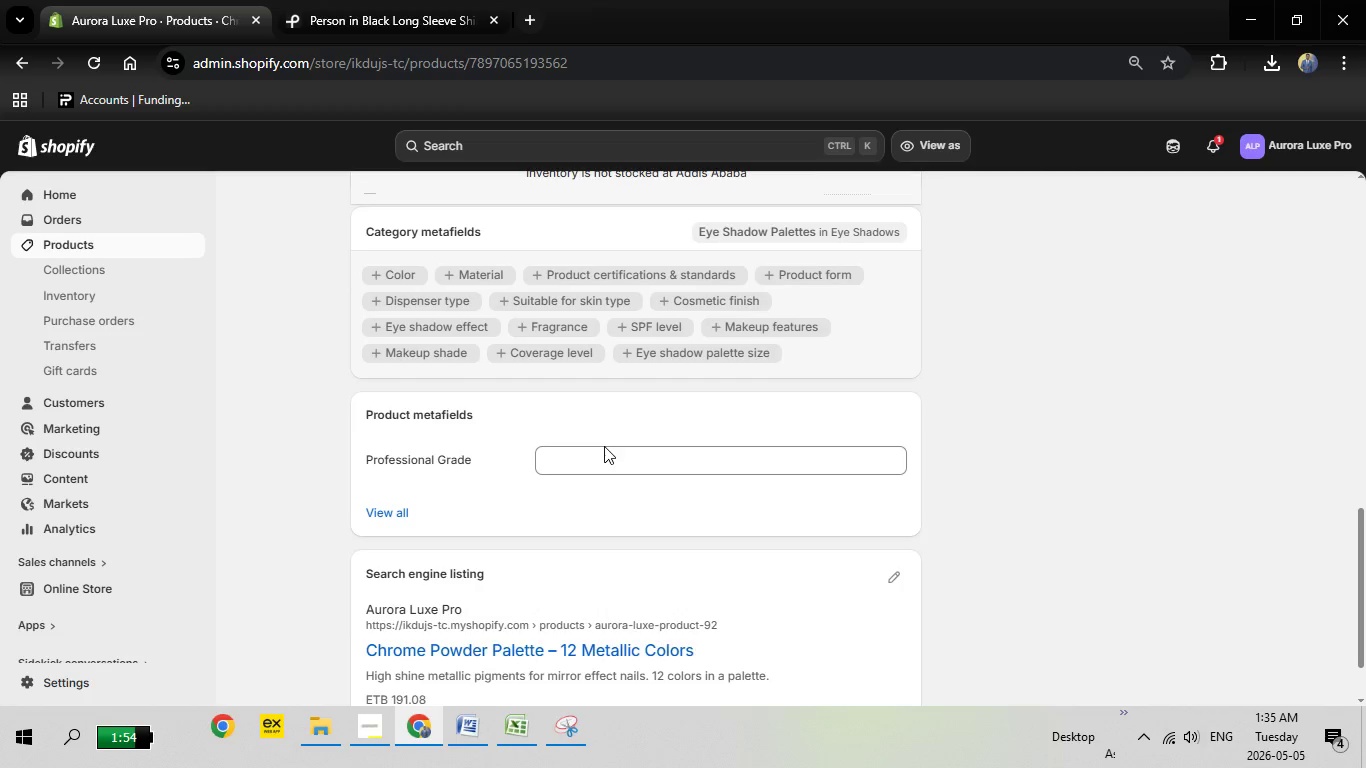 
left_click([606, 459])
 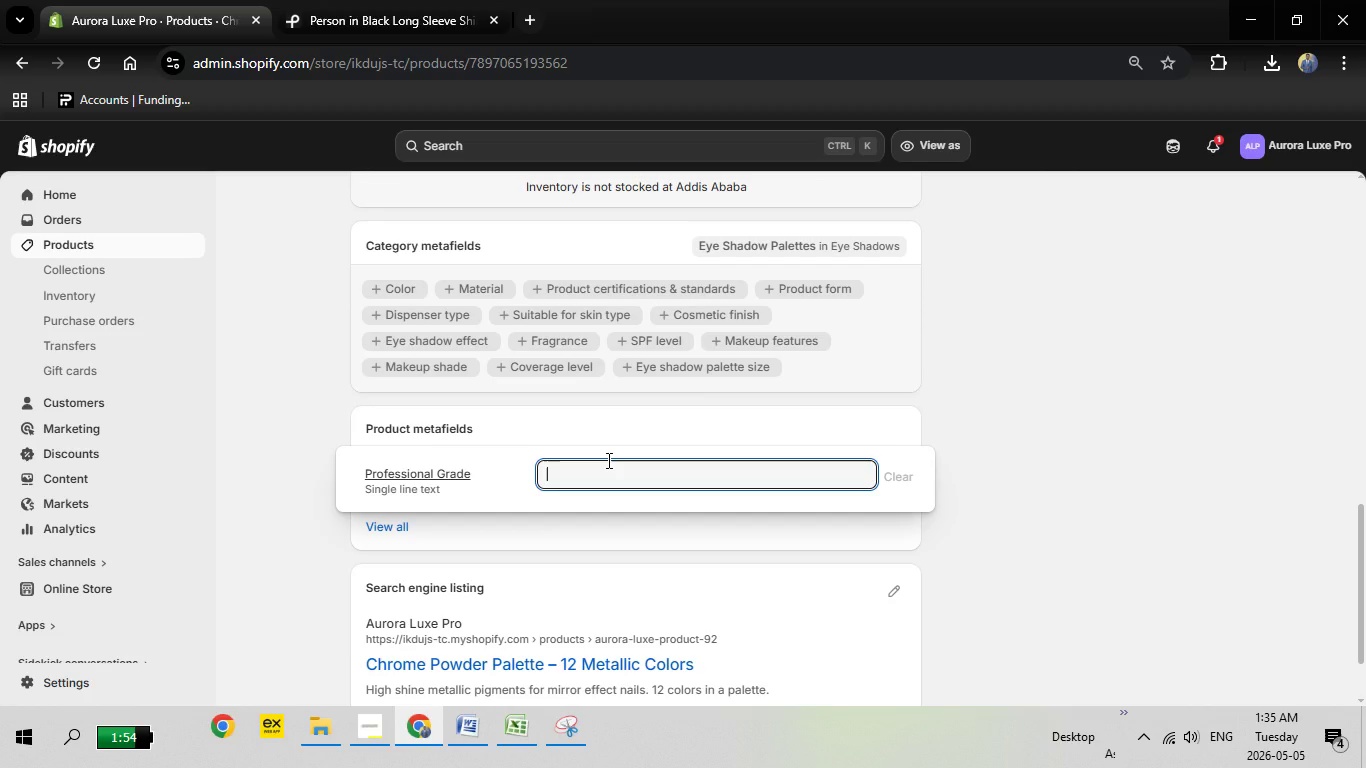 
key(CapsLock)
 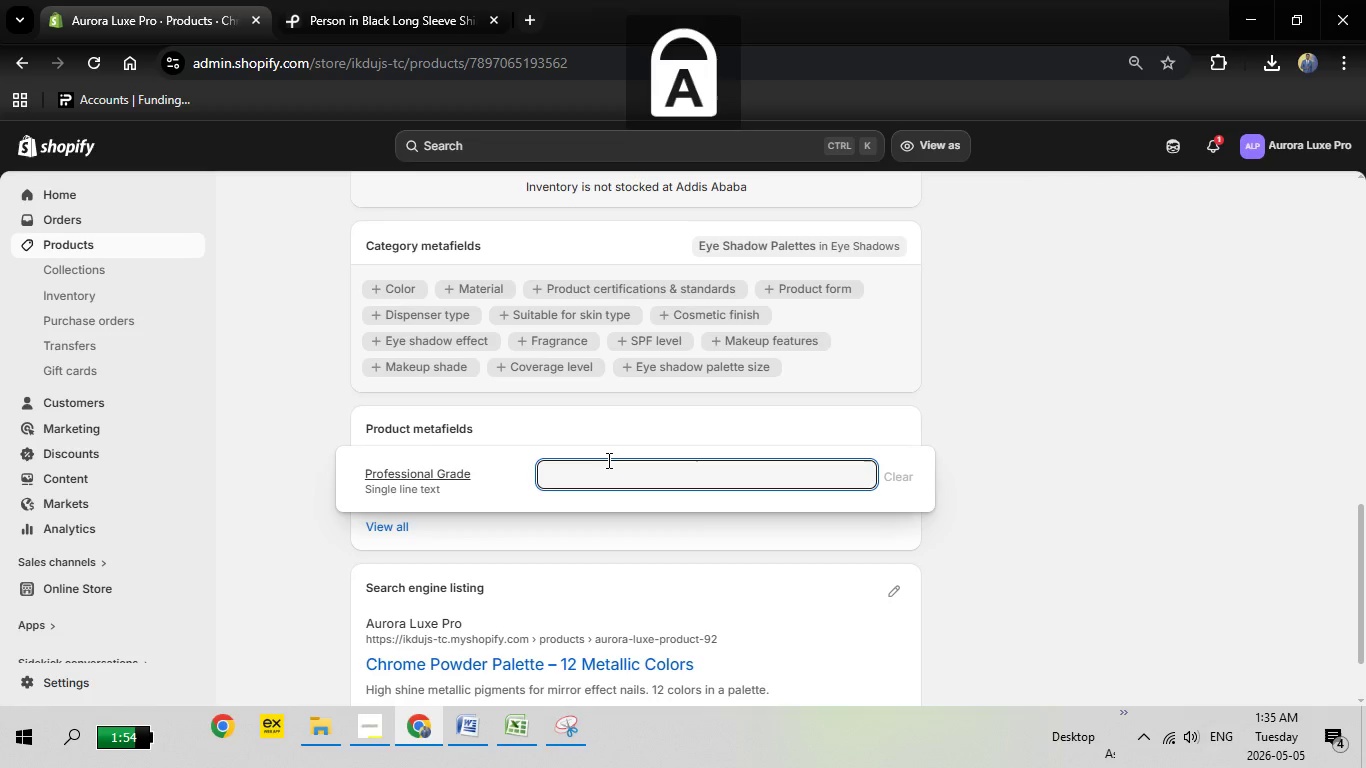 
key(N)
 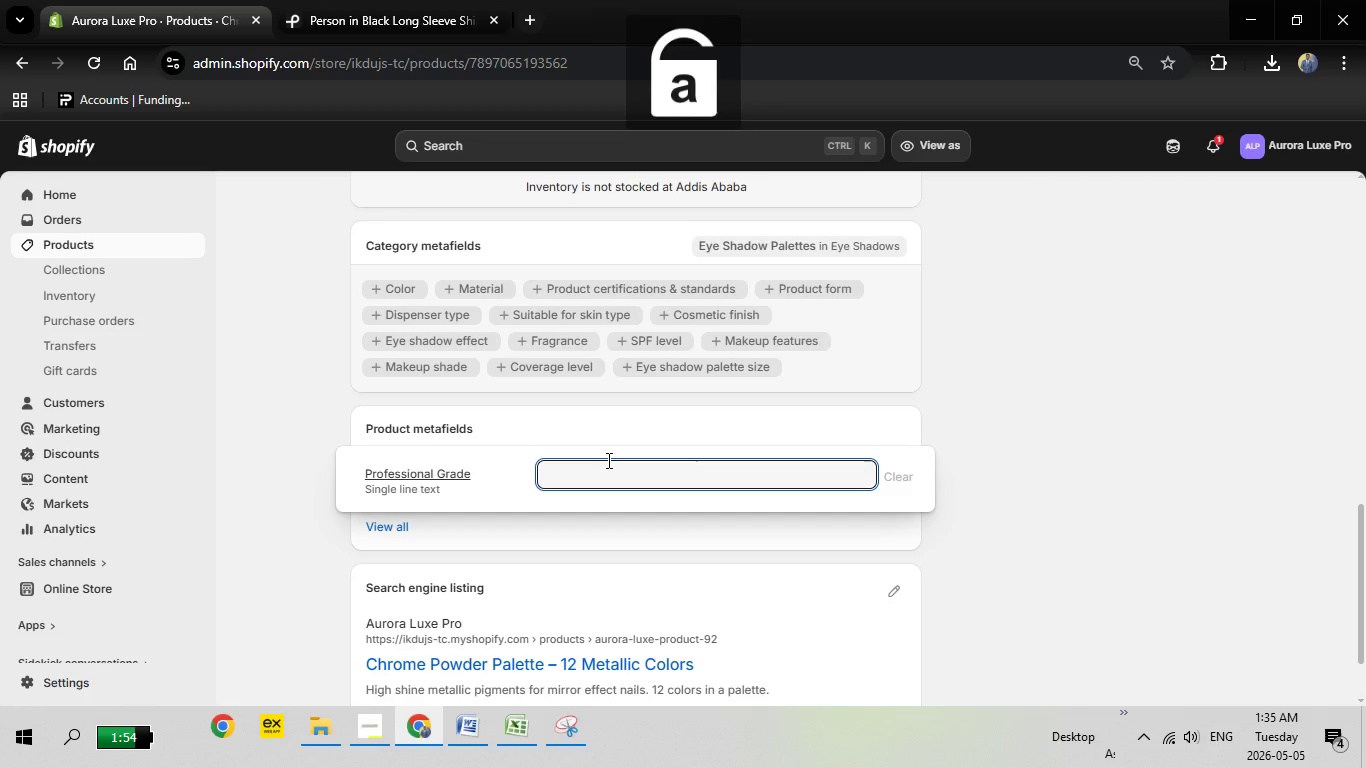 
key(CapsLock)
 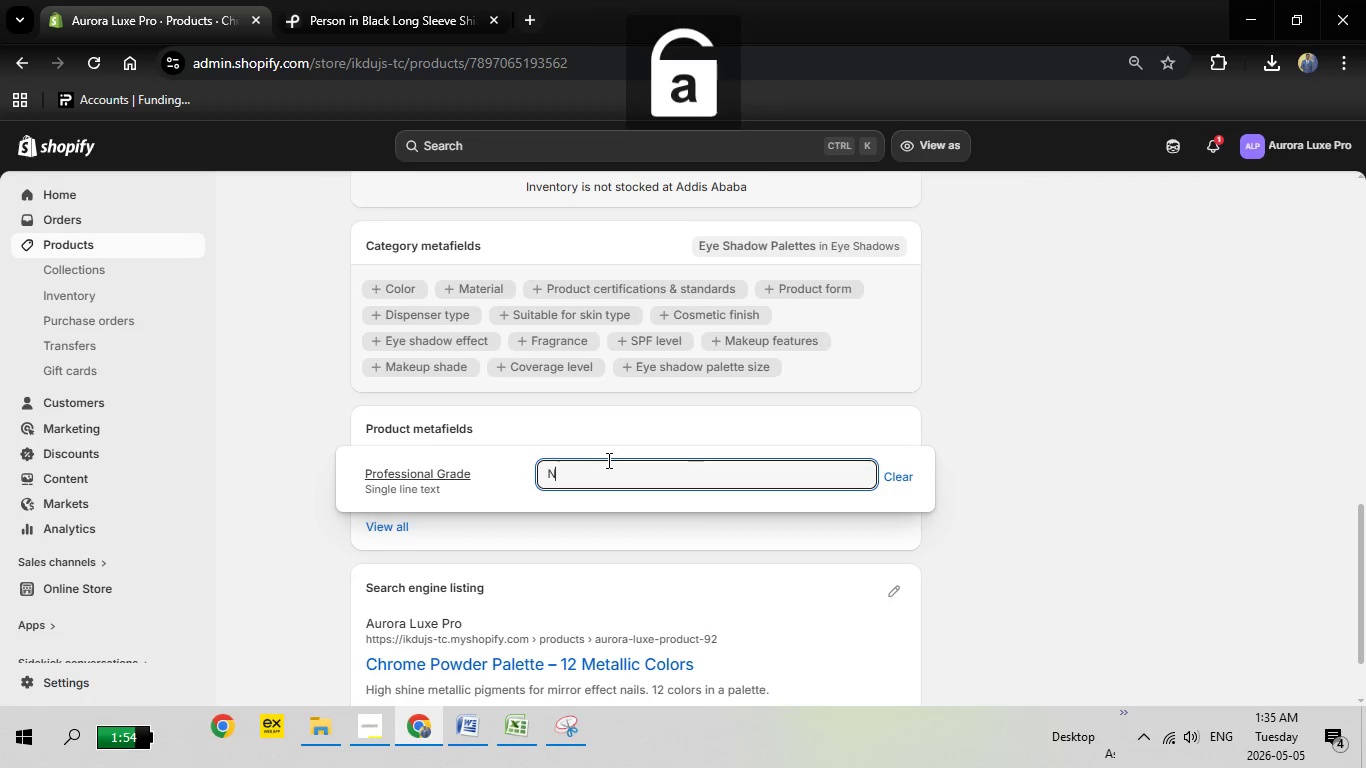 
key(O)
 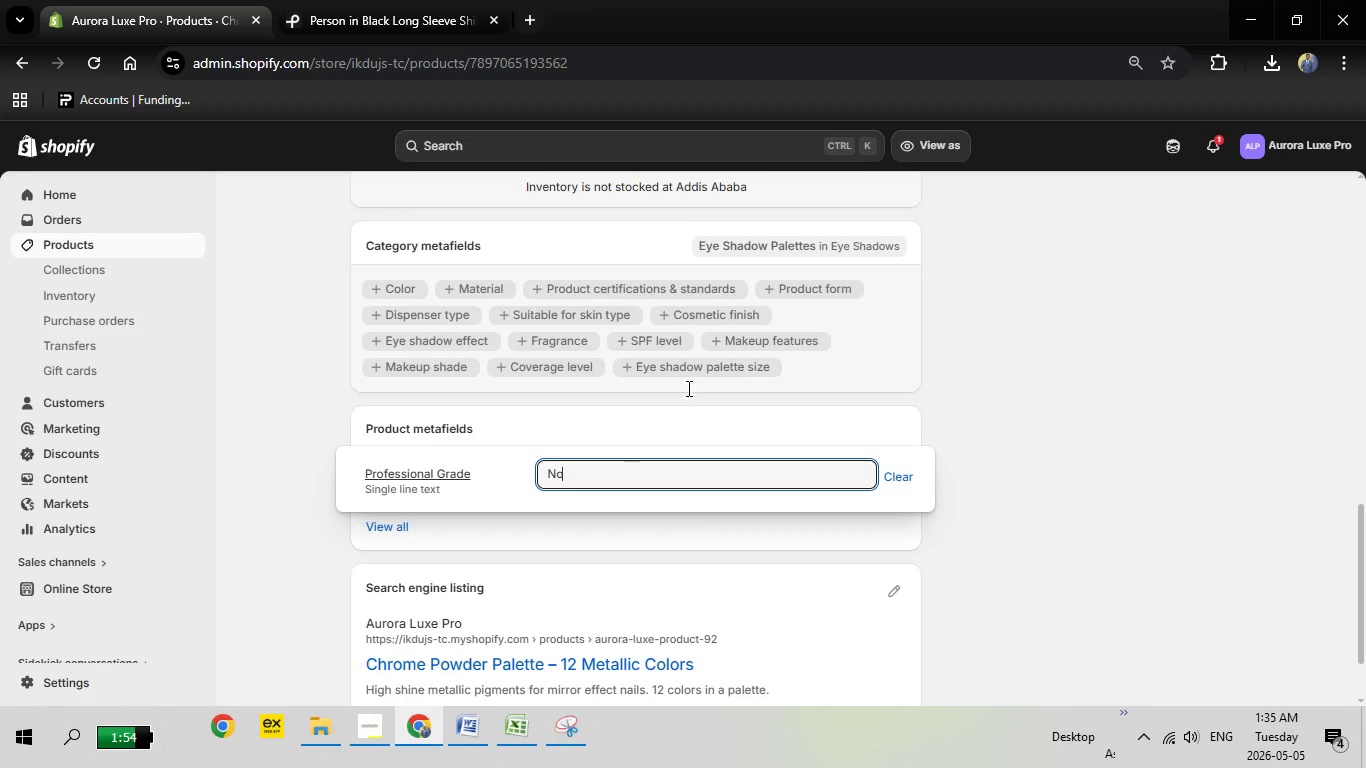 
scroll: coordinate [593, 369], scroll_direction: up, amount: 20.0
 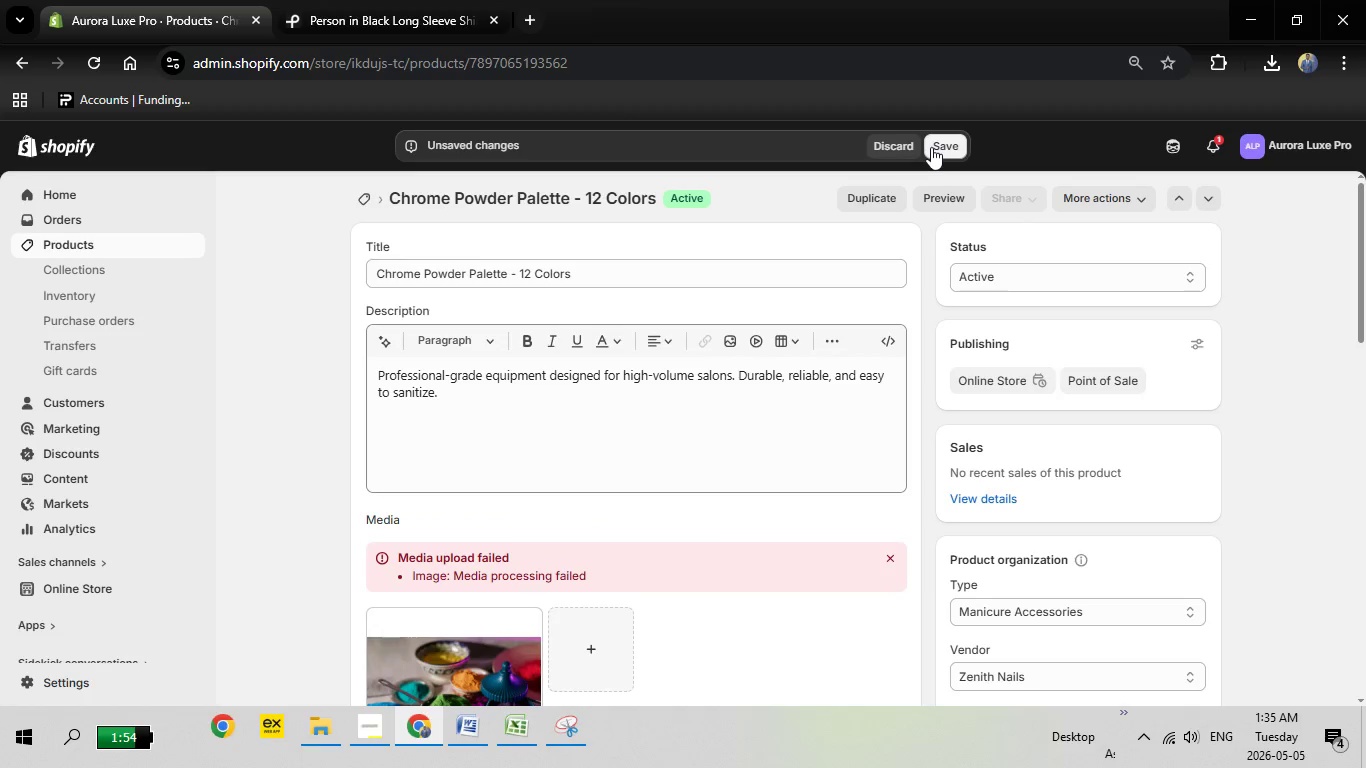 
left_click([932, 147])
 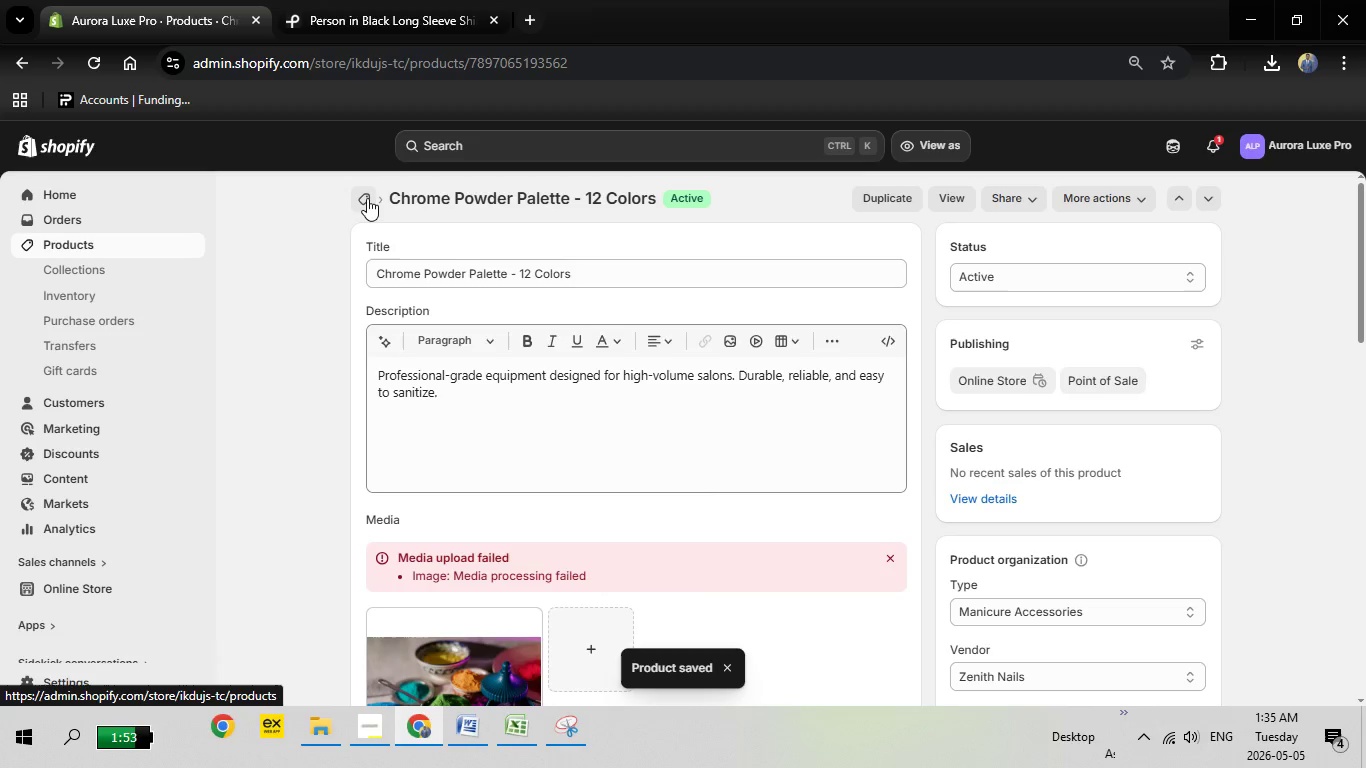 
wait(24.08)
 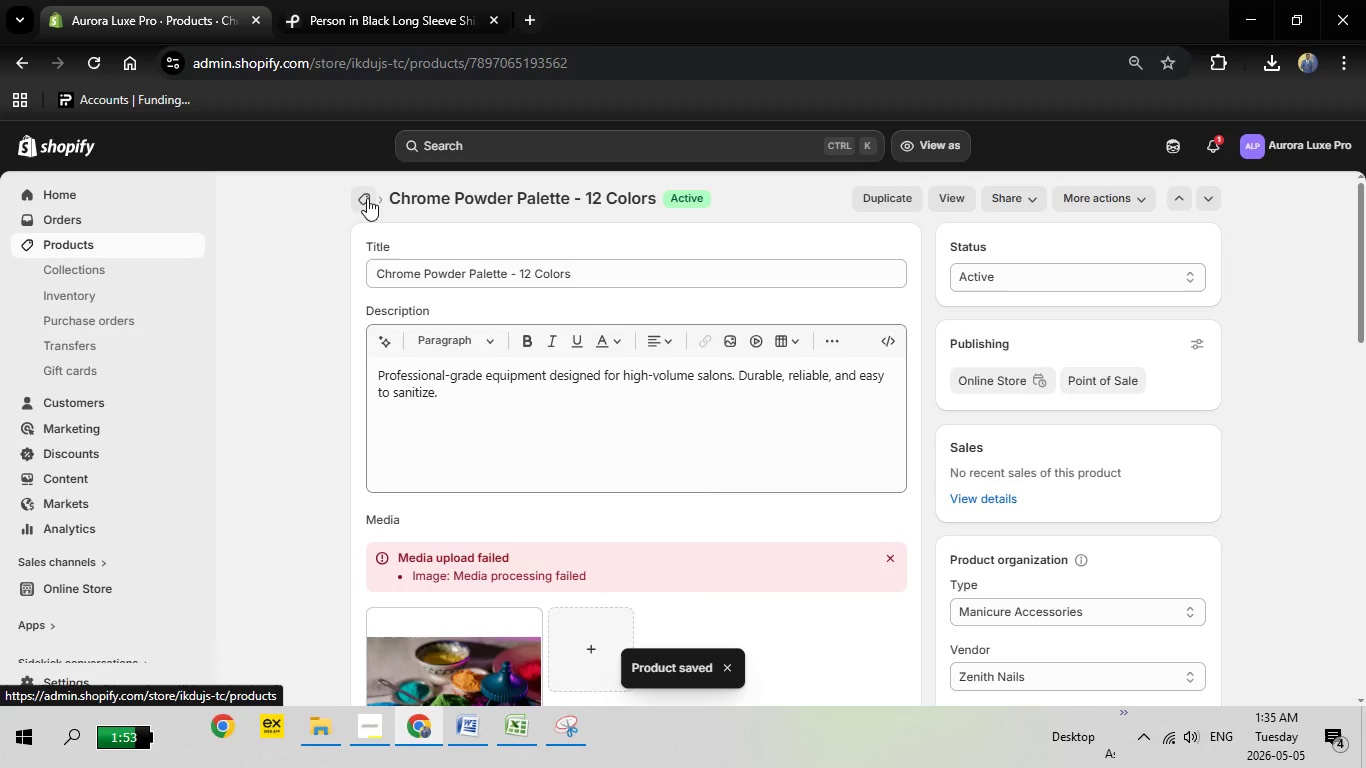 
left_click([367, 198])
 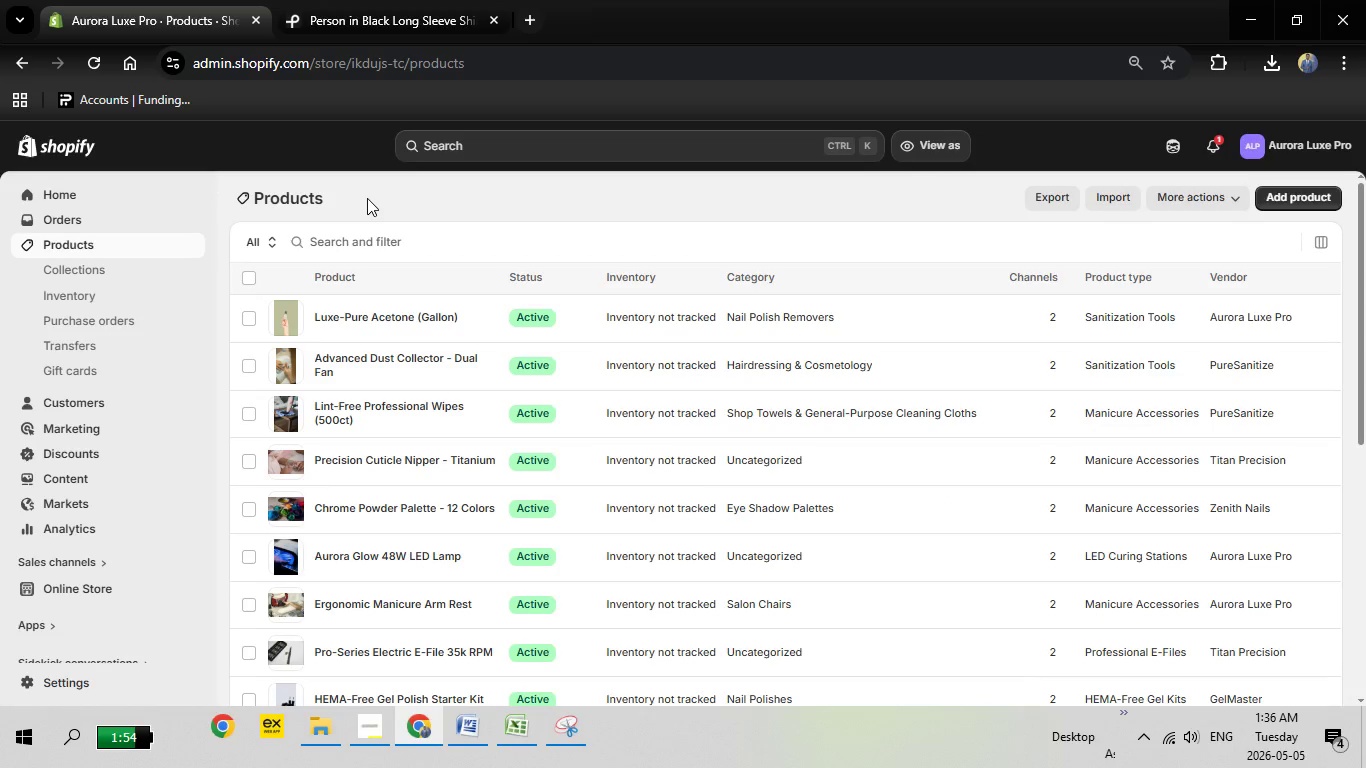 
wait(16.9)
 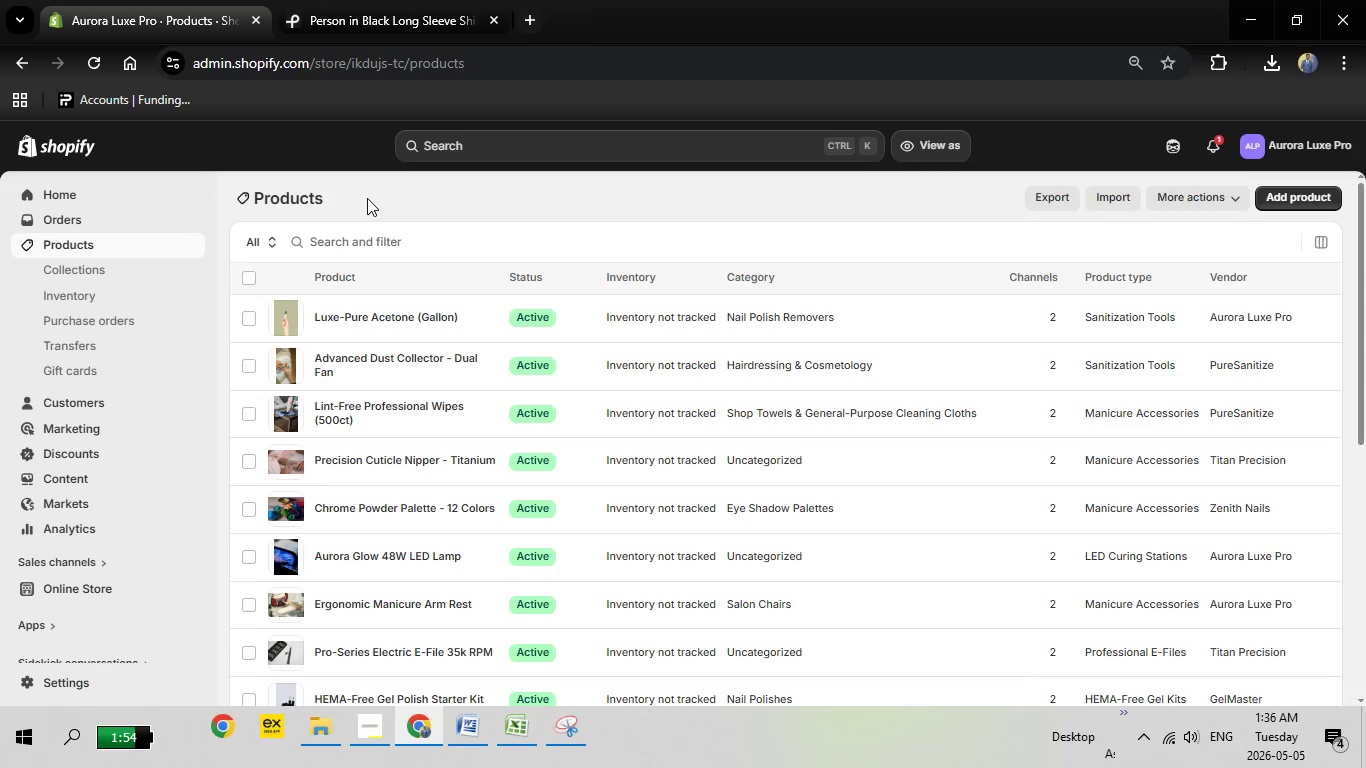 
mouse_move([376, 10])
 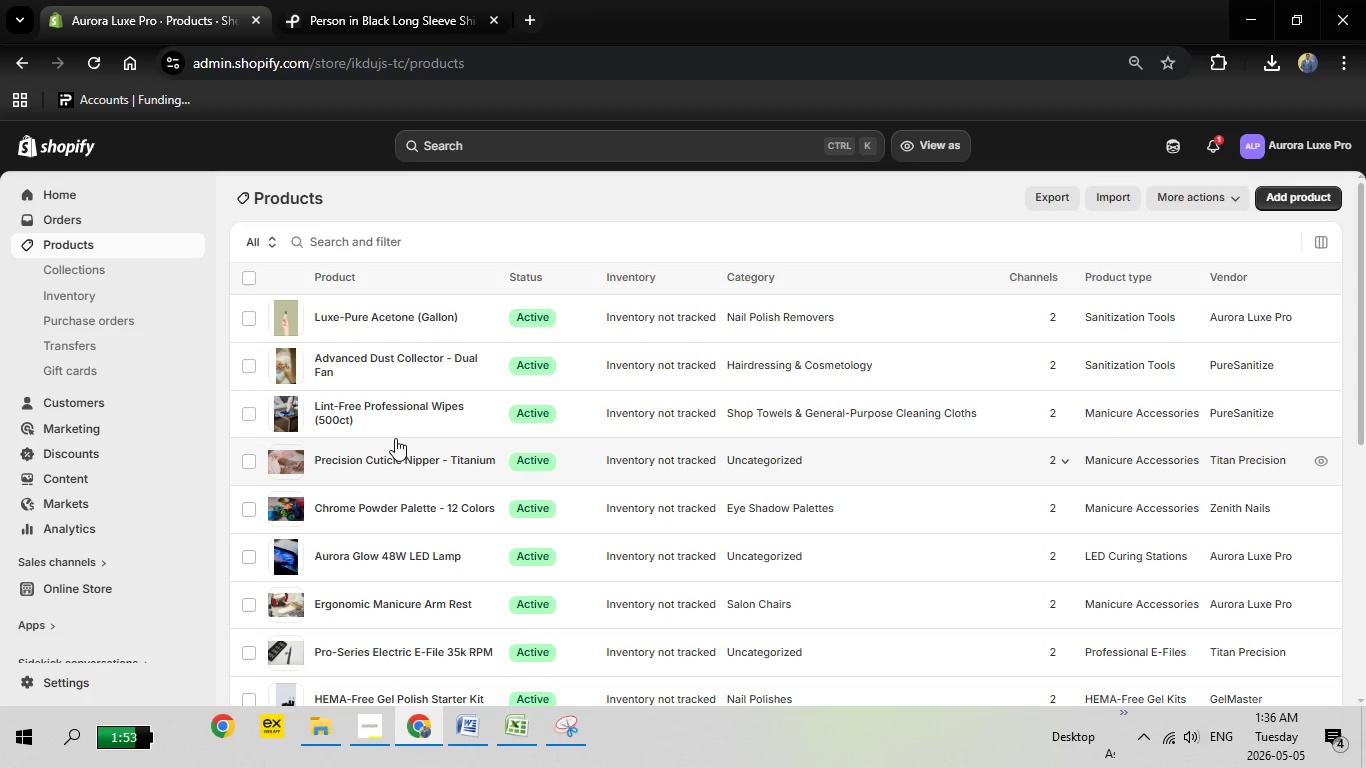 
scroll: coordinate [398, 456], scroll_direction: up, amount: 3.0
 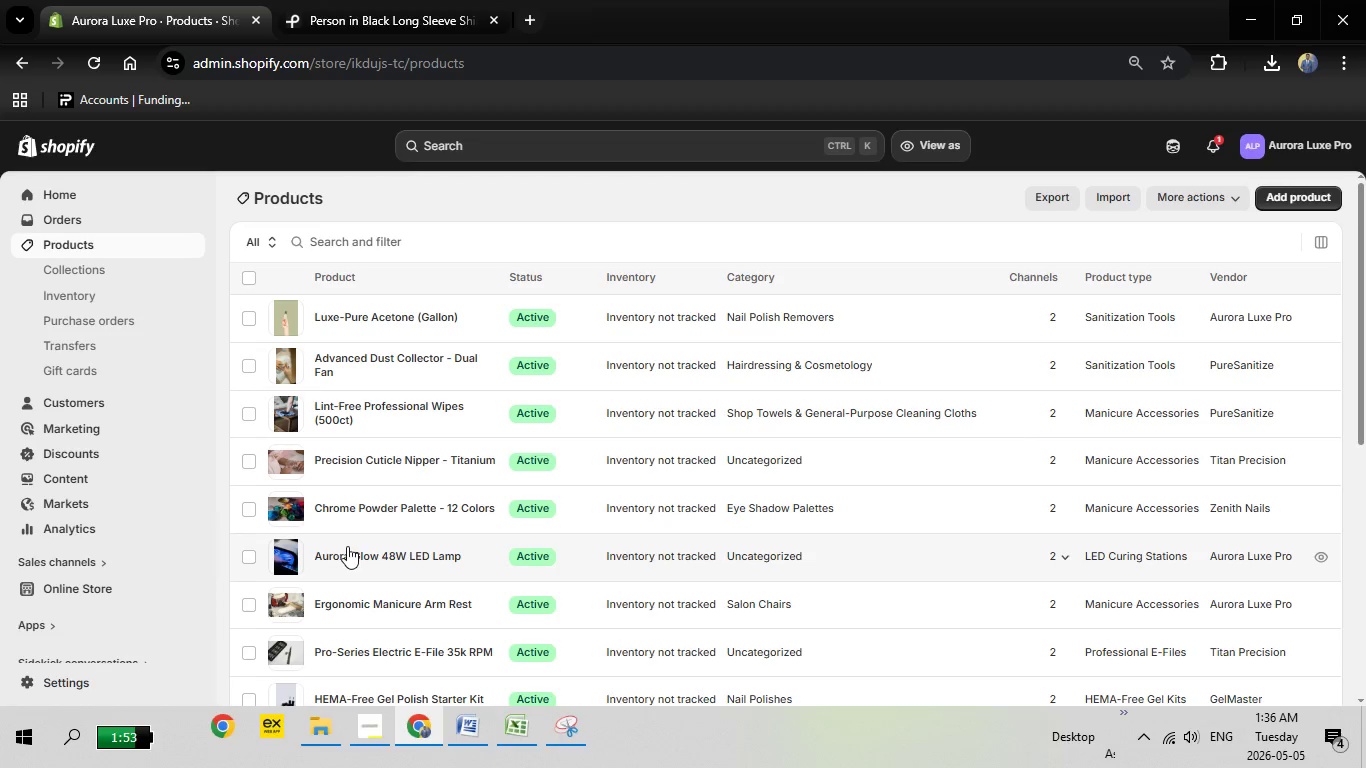 
left_click([350, 546])
 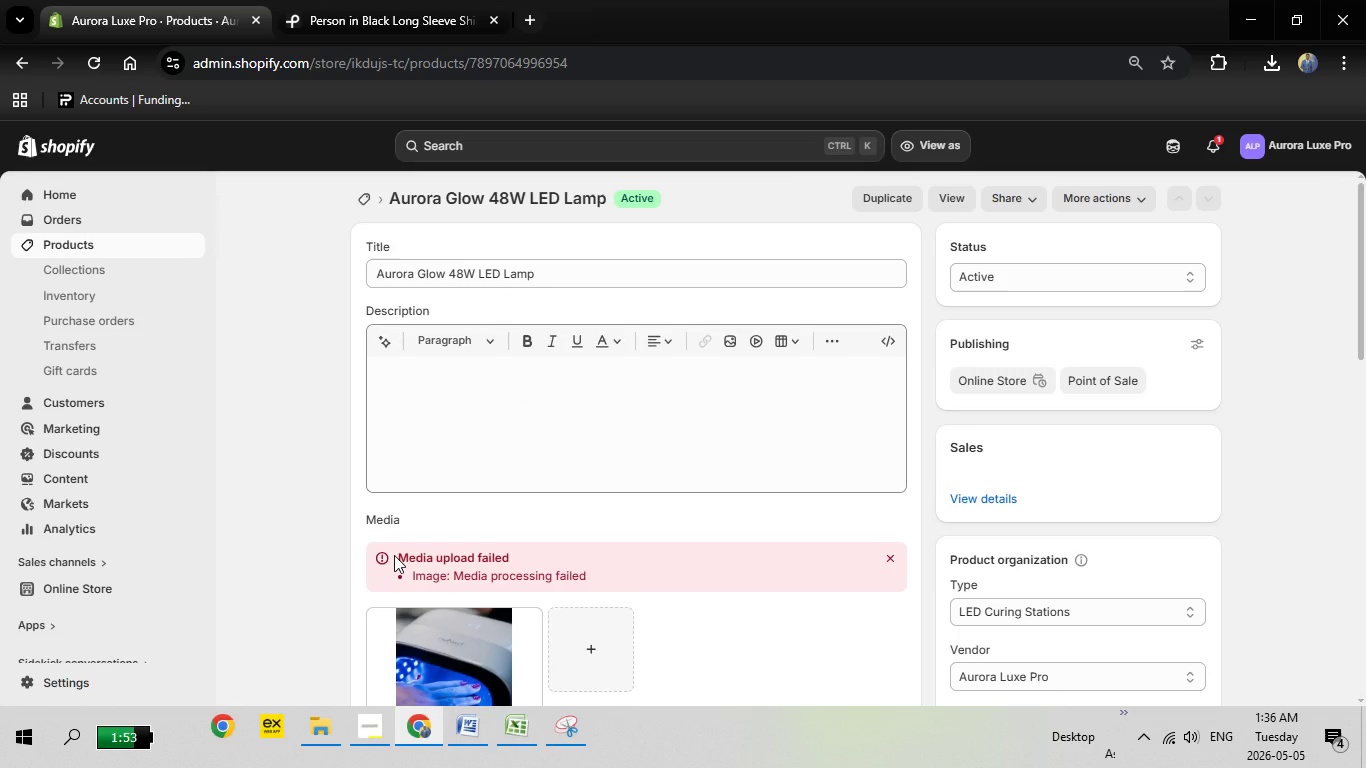 
wait(21.59)
 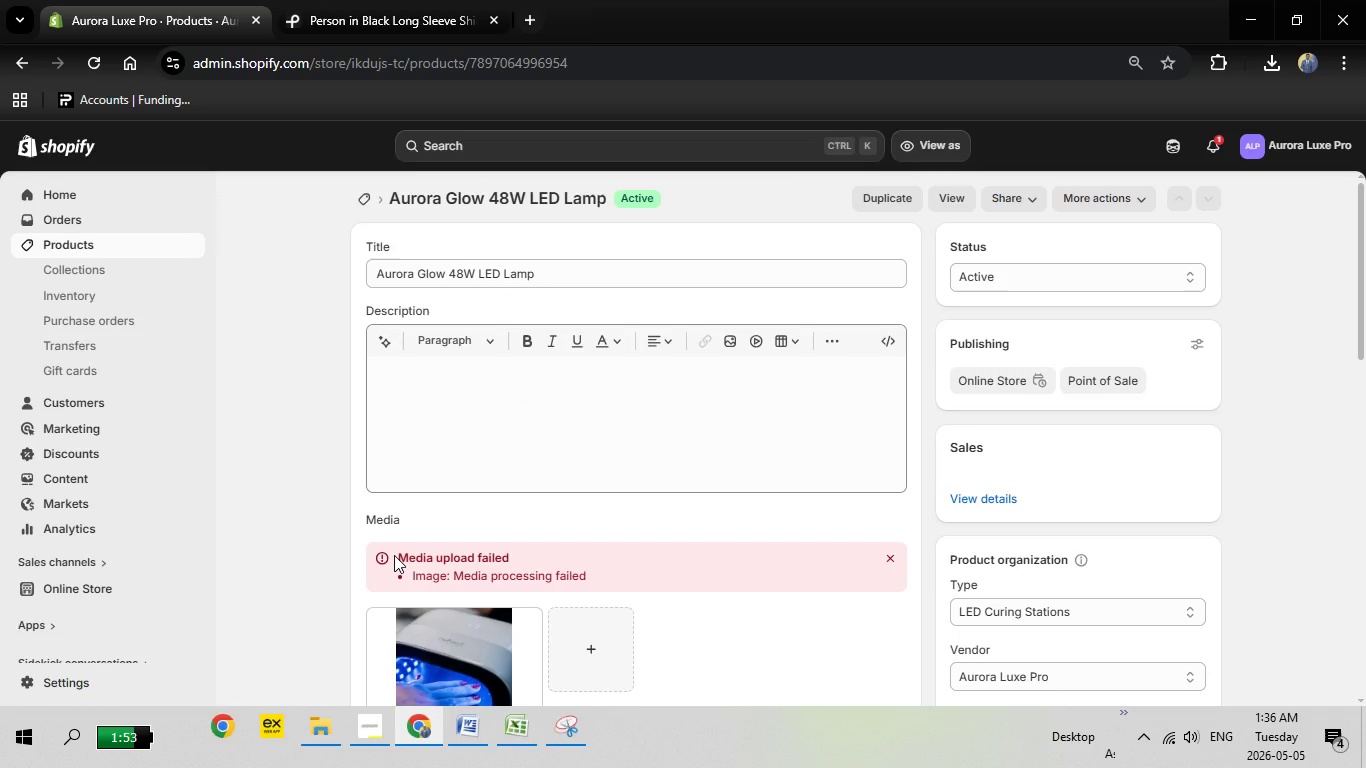 
scroll: coordinate [544, 554], scroll_direction: down, amount: 10.0
 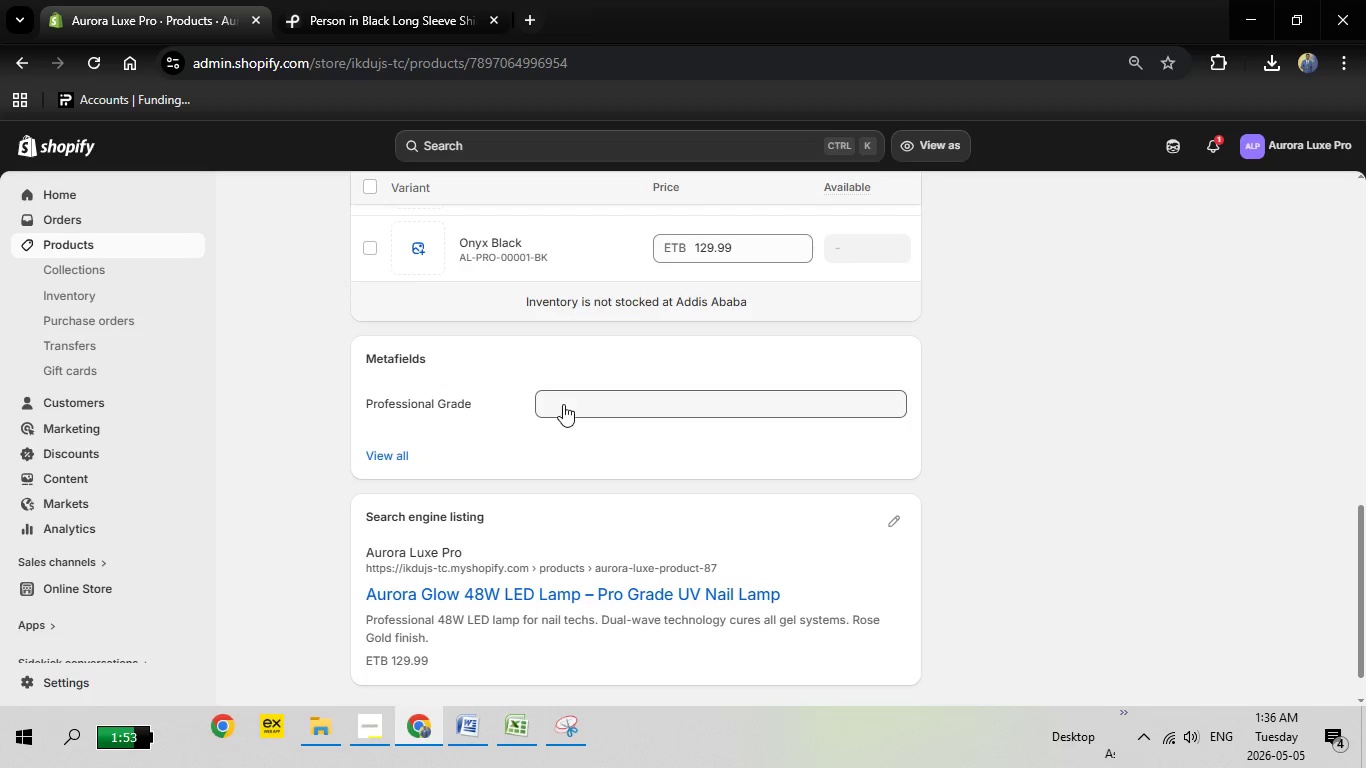 
left_click([563, 400])
 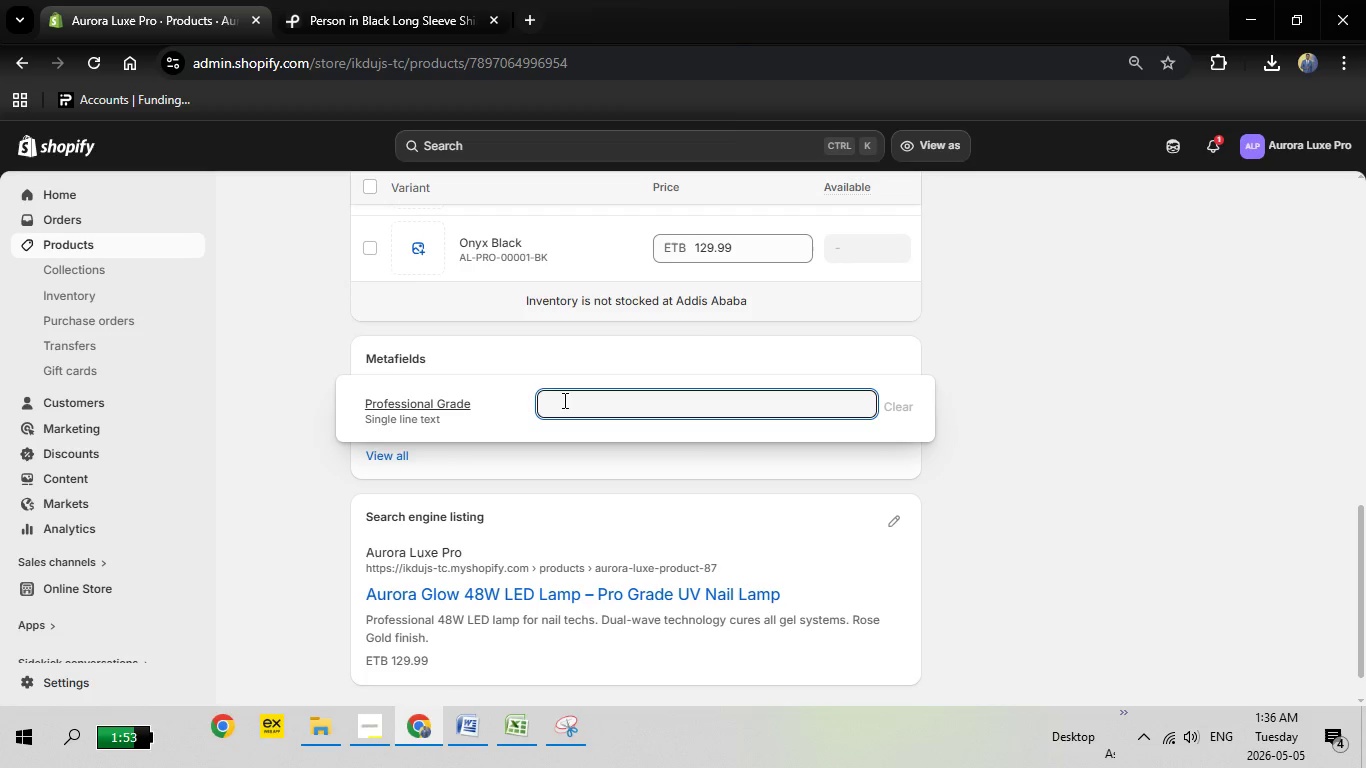 
type(Yes)
 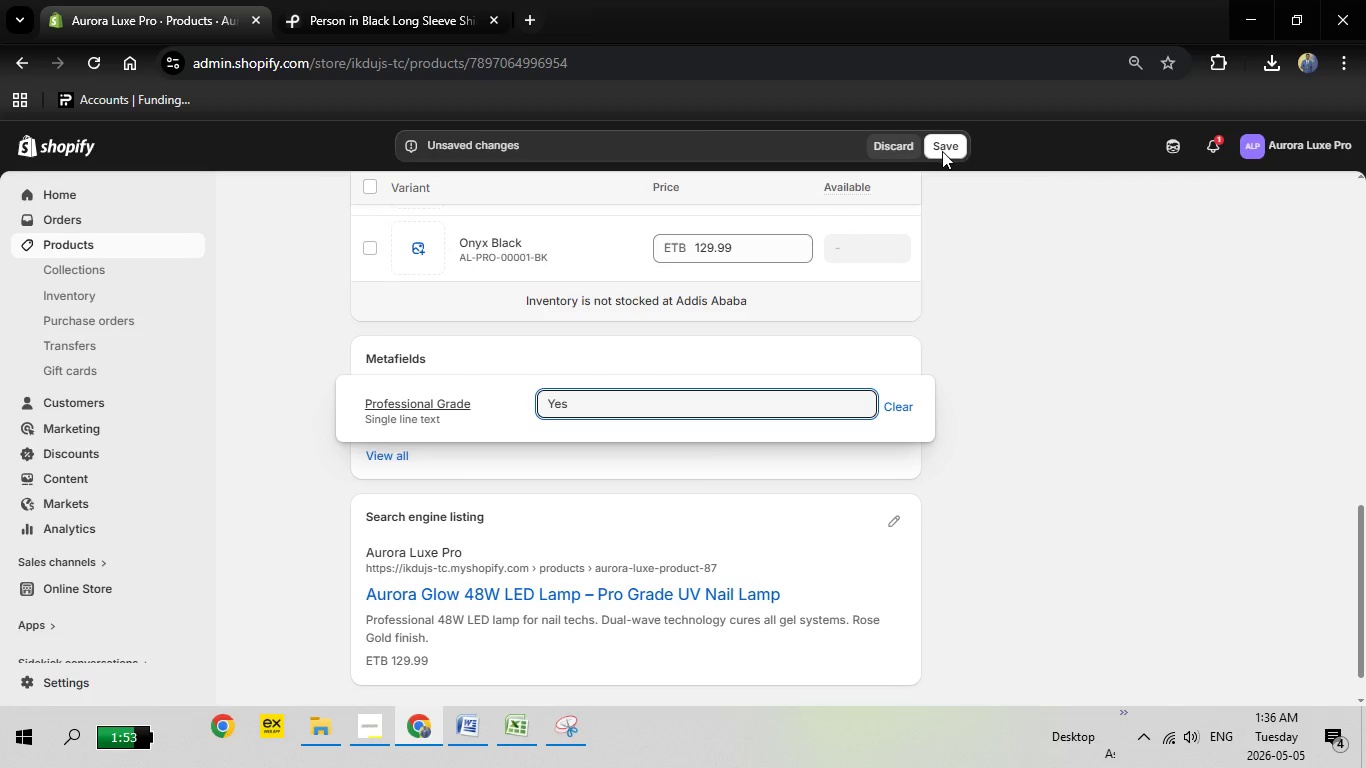 
left_click([942, 151])
 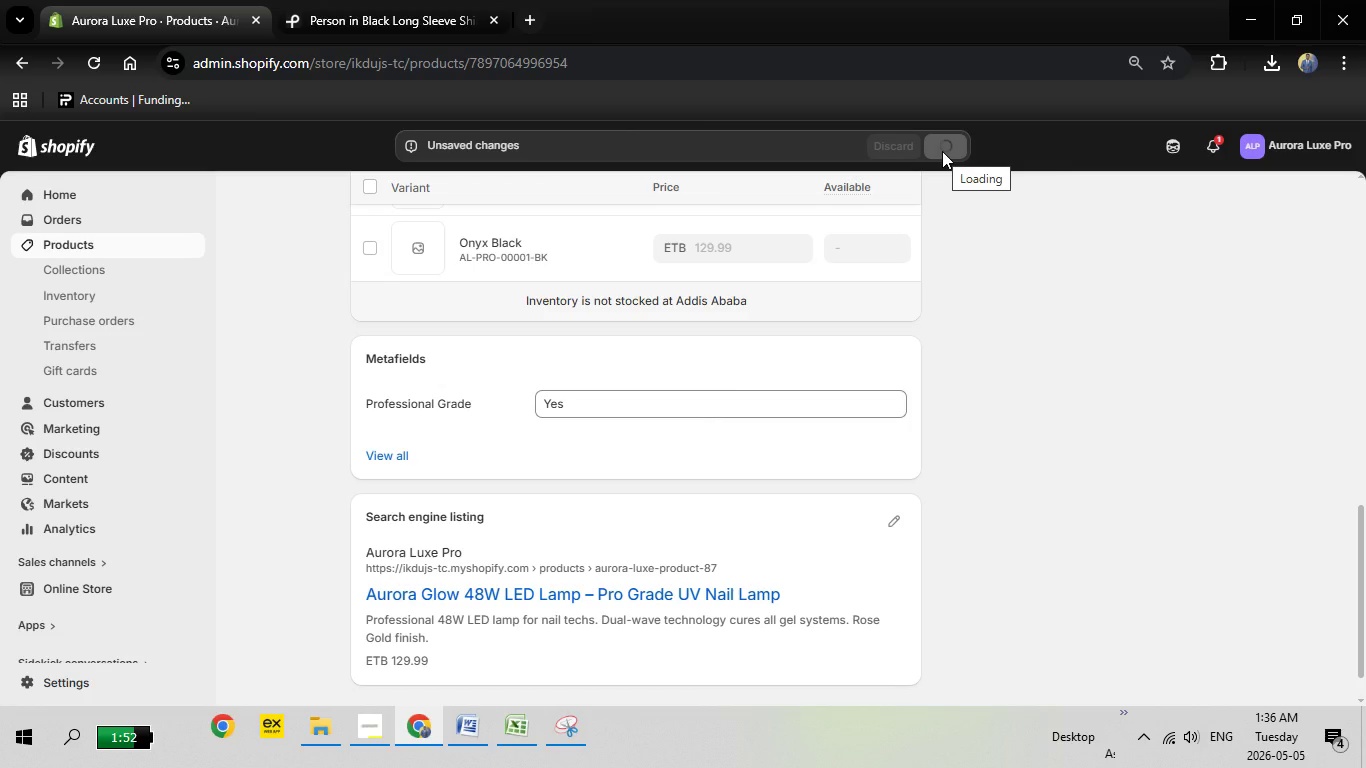 
wait(17.39)
 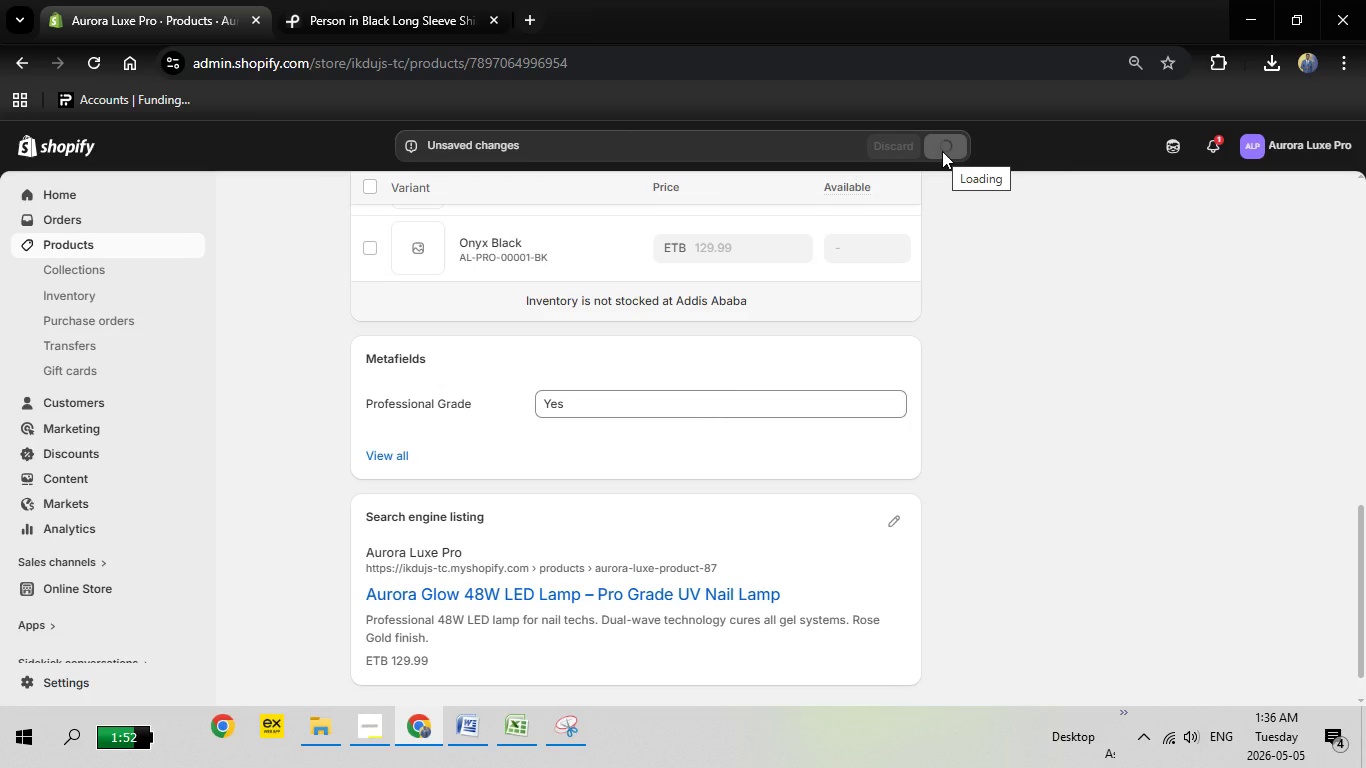 
scroll: coordinate [400, 207], scroll_direction: up, amount: 19.0
 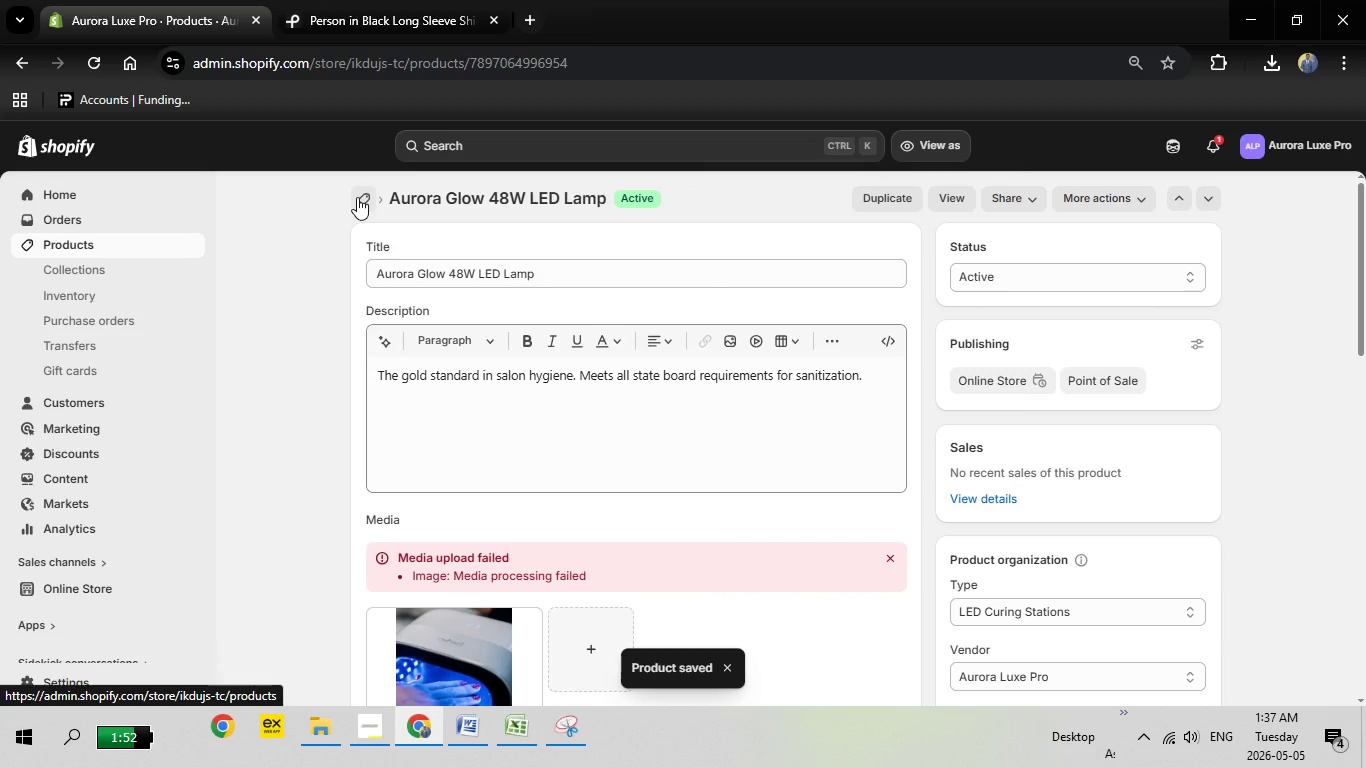 
left_click([357, 196])
 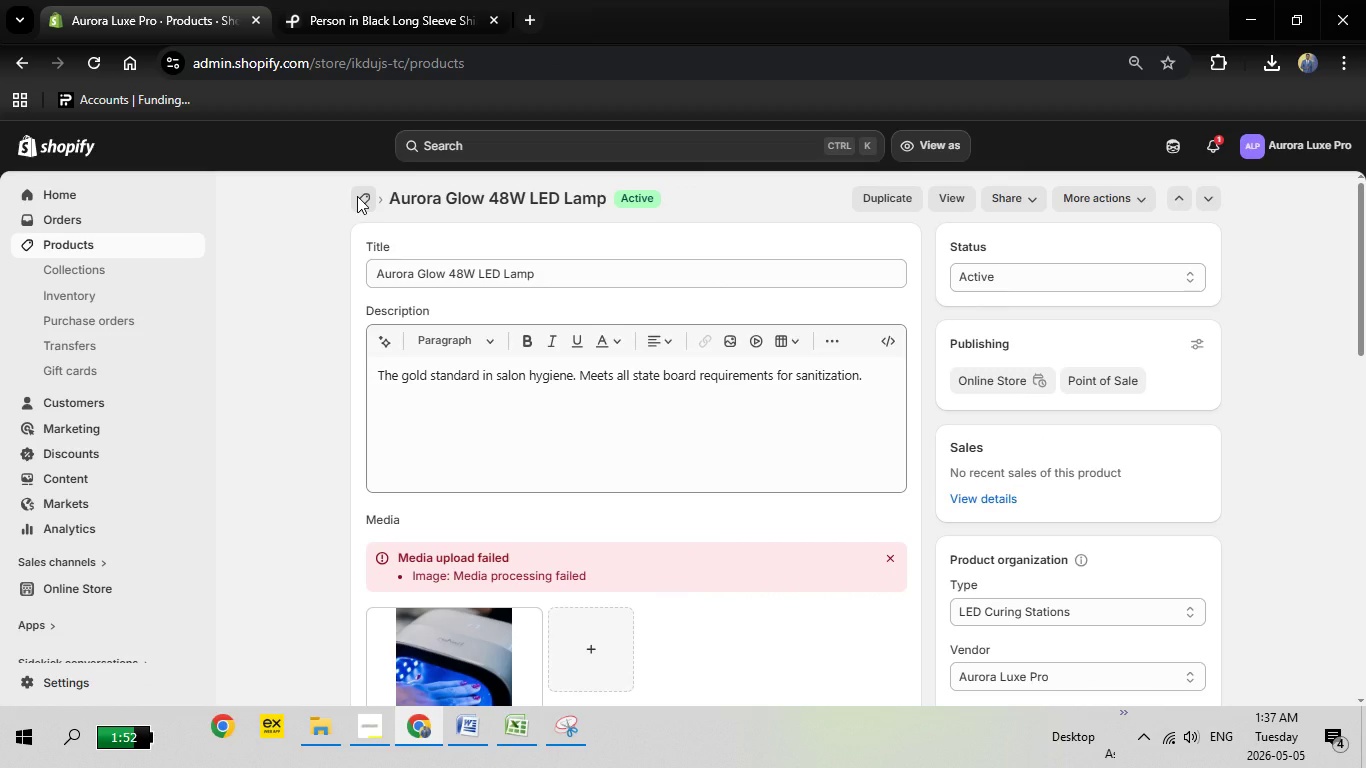 
wait(10.09)
 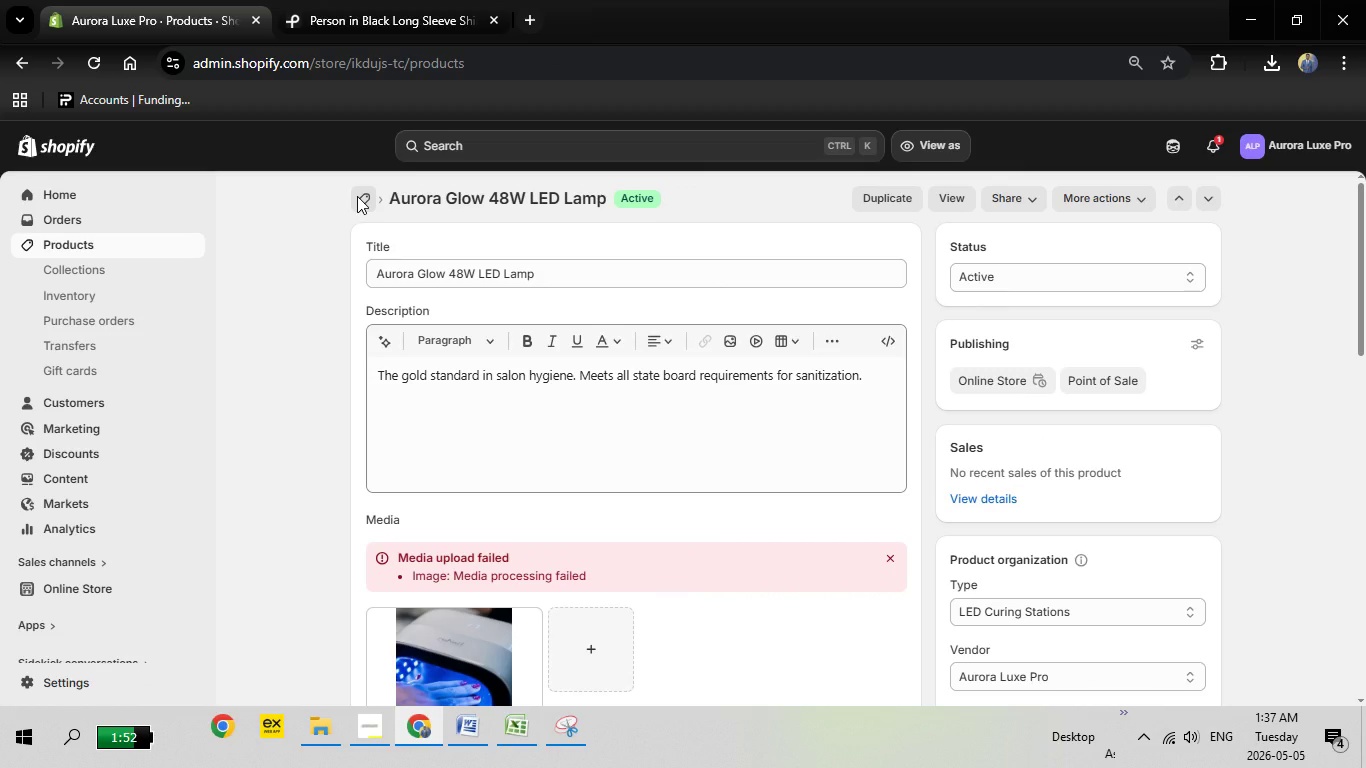 
left_click([378, 596])
 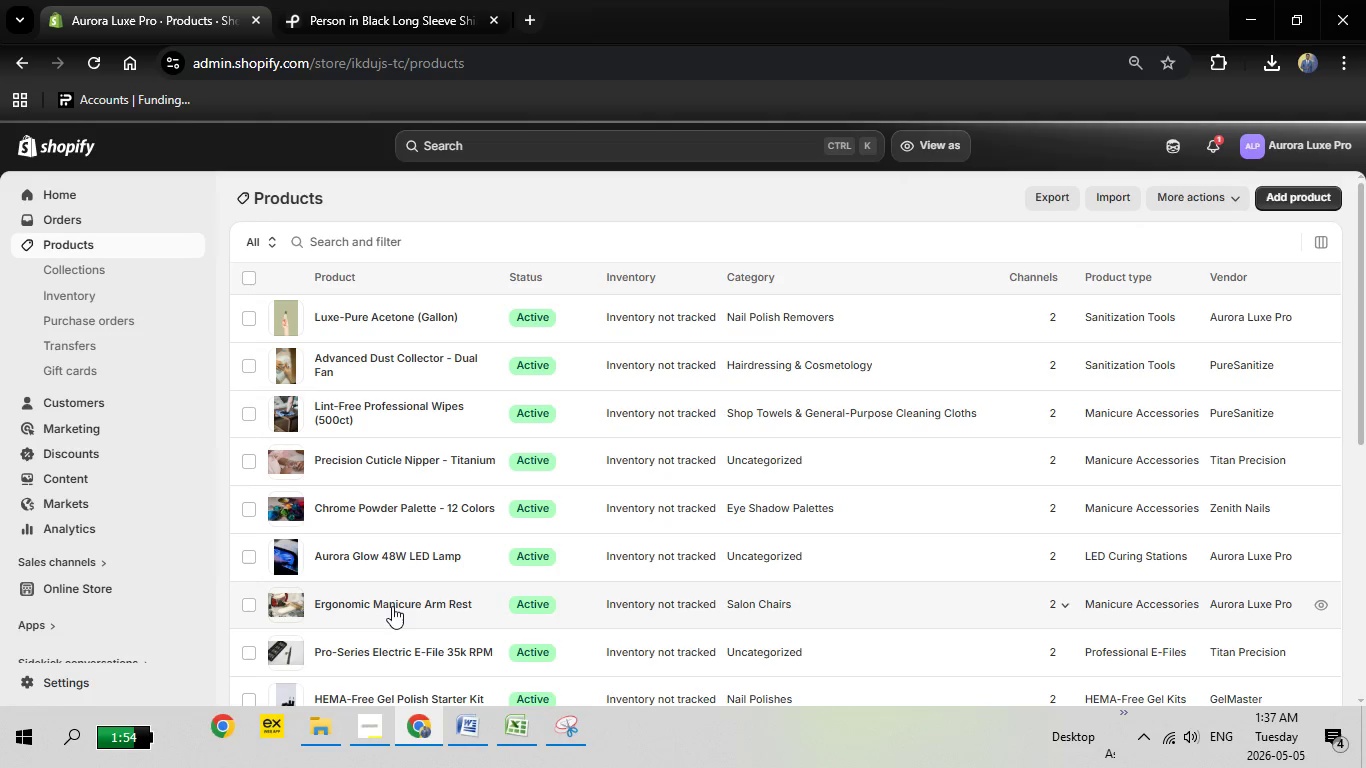 
left_click([392, 606])
 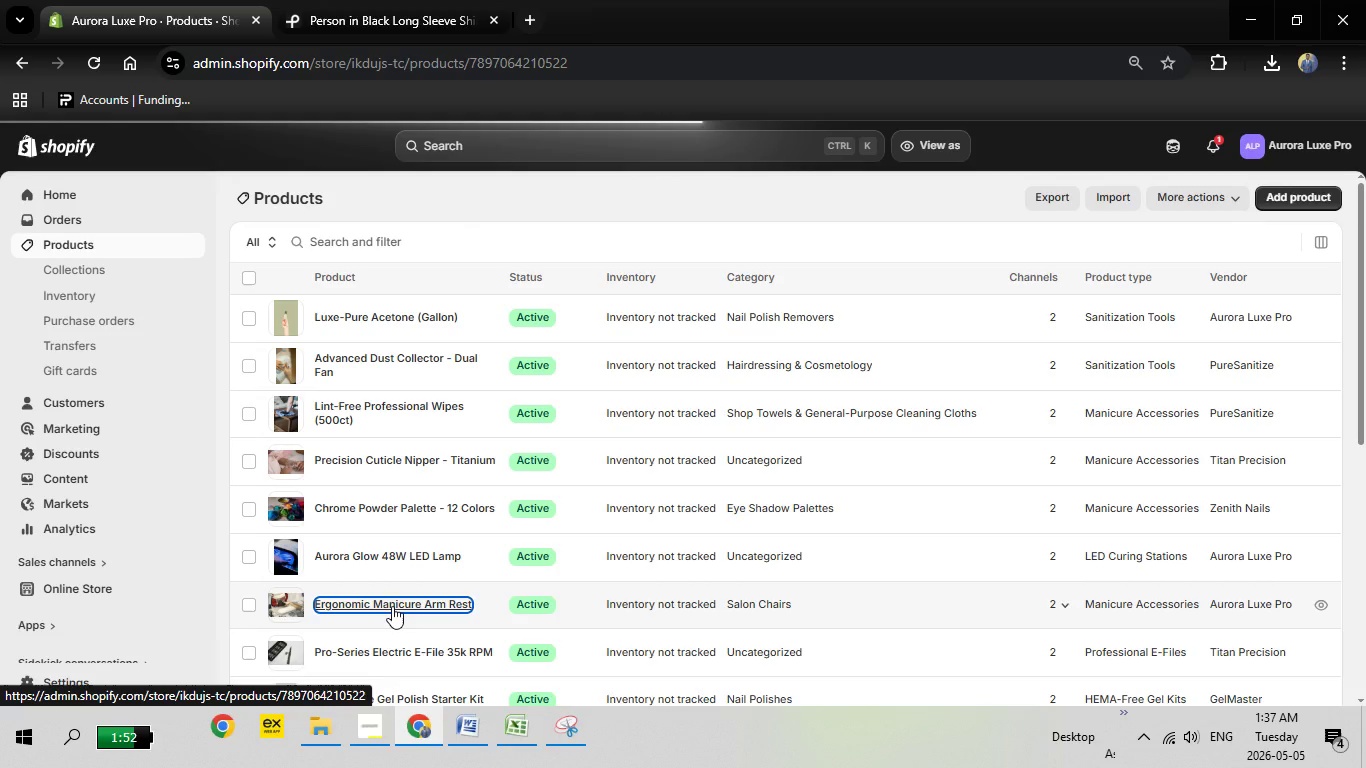 
wait(11.97)
 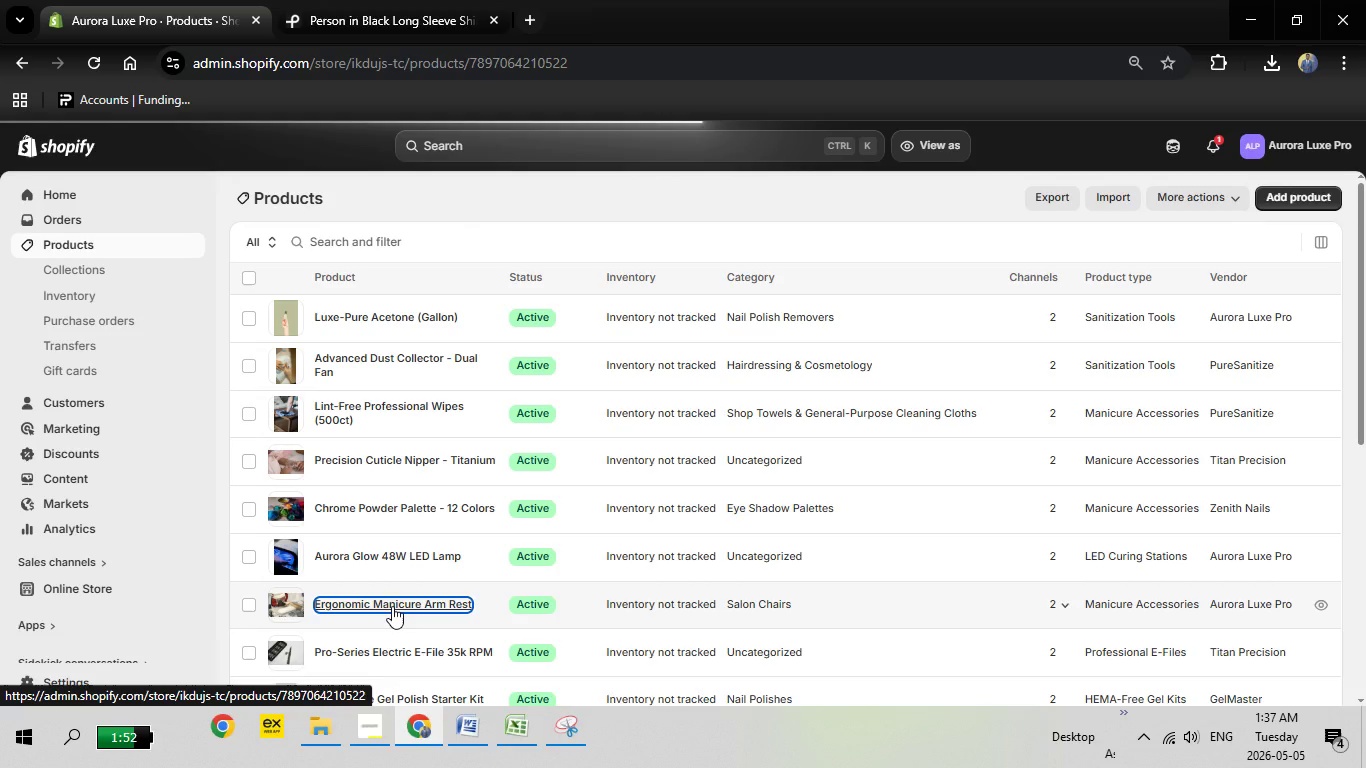 
scroll: coordinate [545, 544], scroll_direction: down, amount: 11.0
 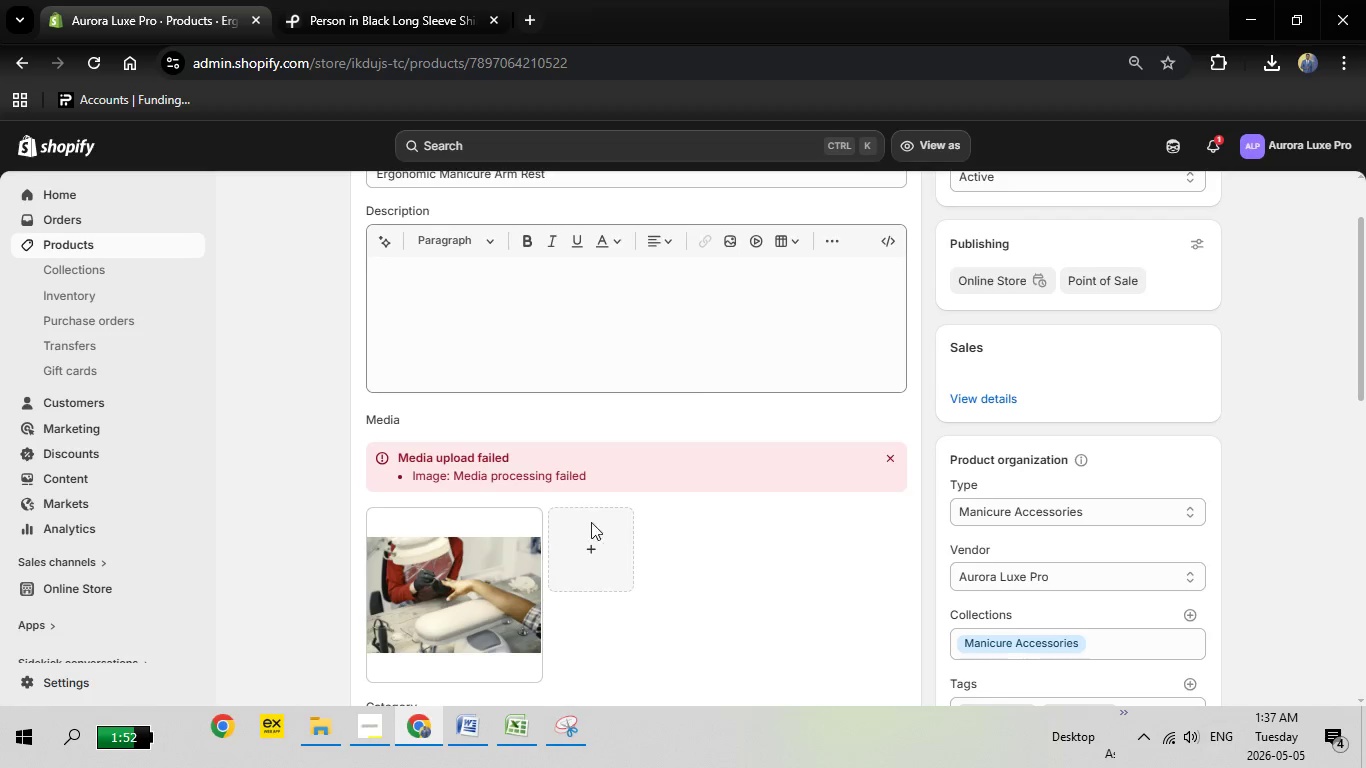 
scroll: coordinate [627, 514], scroll_direction: down, amount: 7.0
 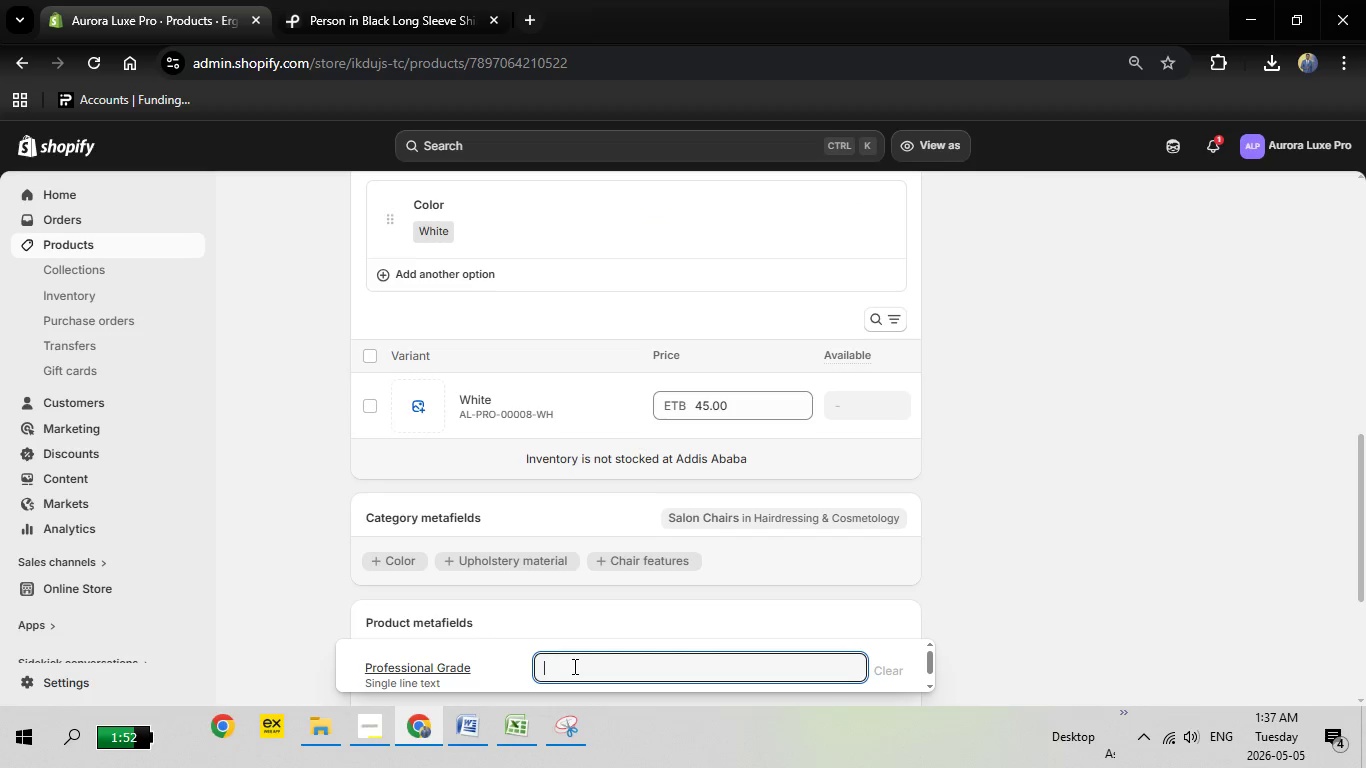 
key(CapsLock)
 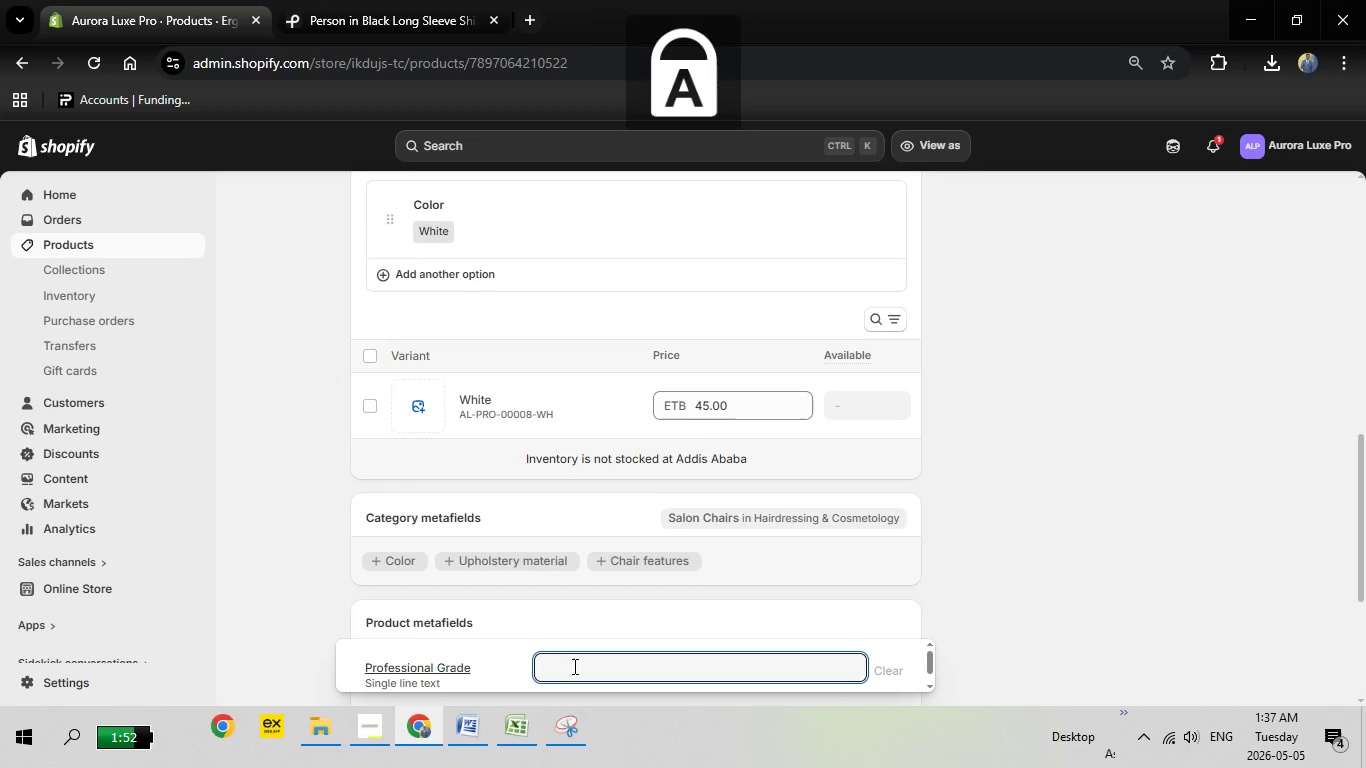 
key(N)
 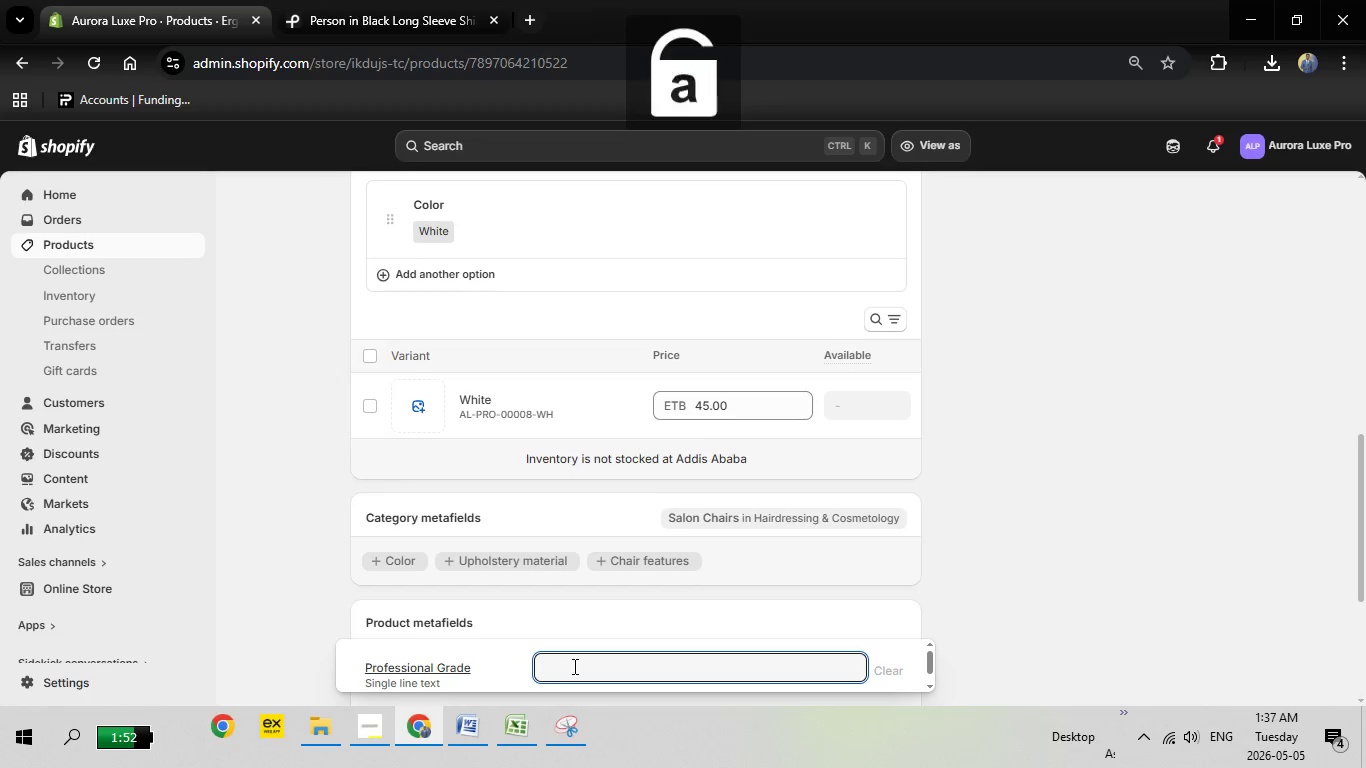 
key(CapsLock)
 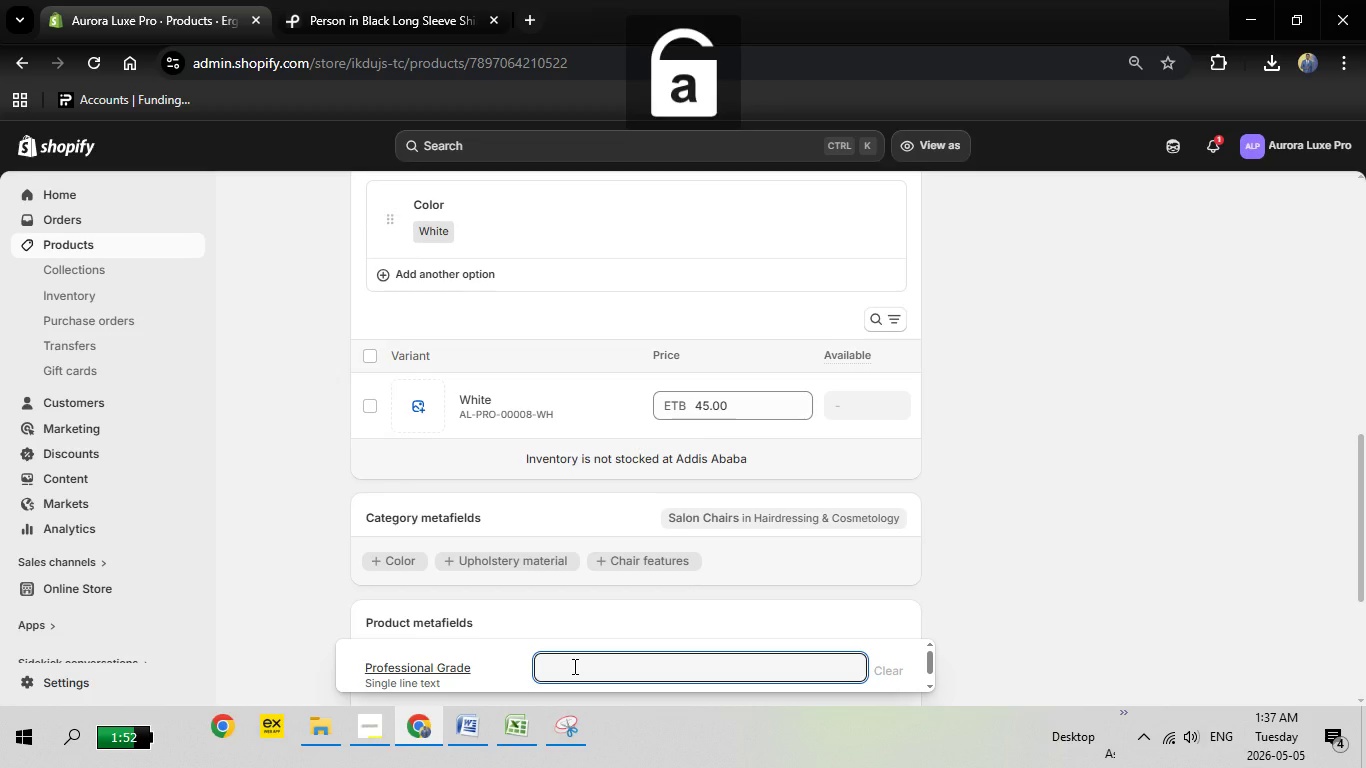 
key(O)
 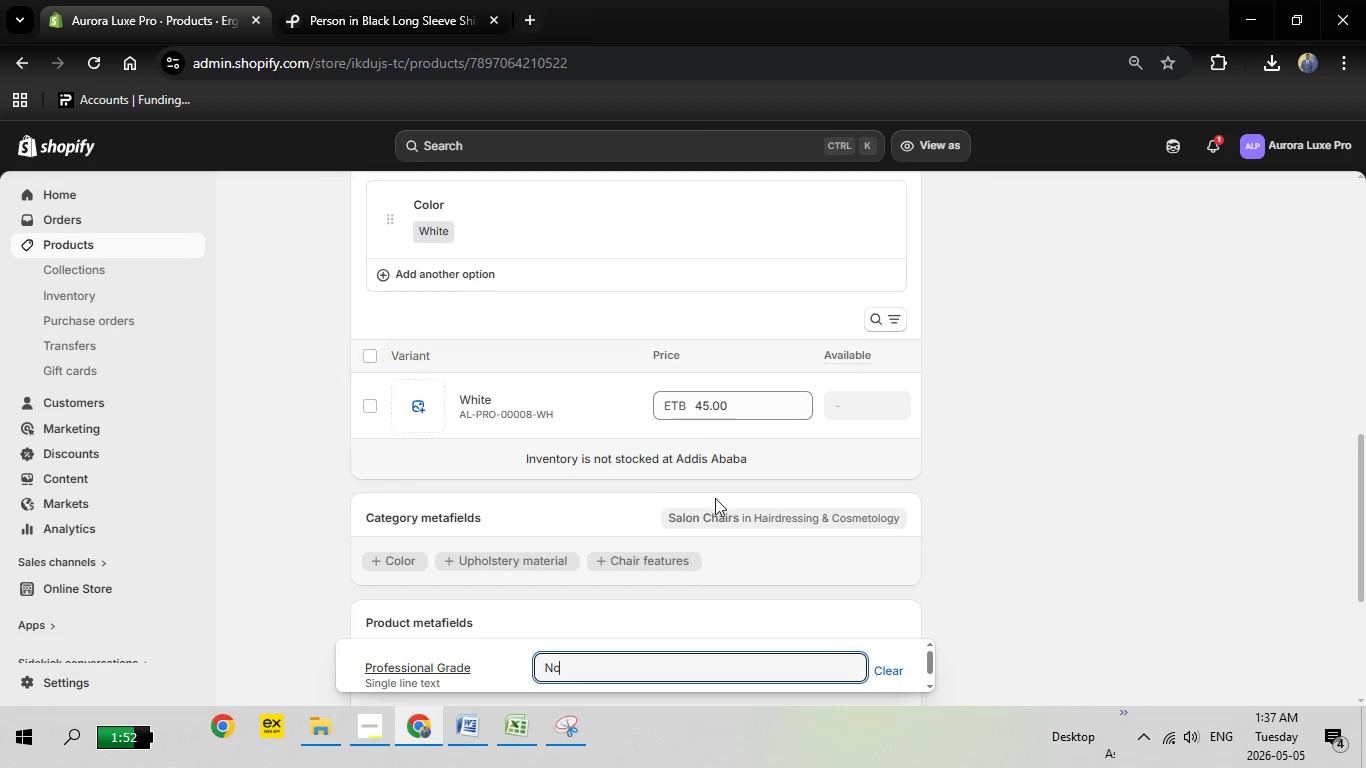 
scroll: coordinate [727, 495], scroll_direction: up, amount: 16.0
 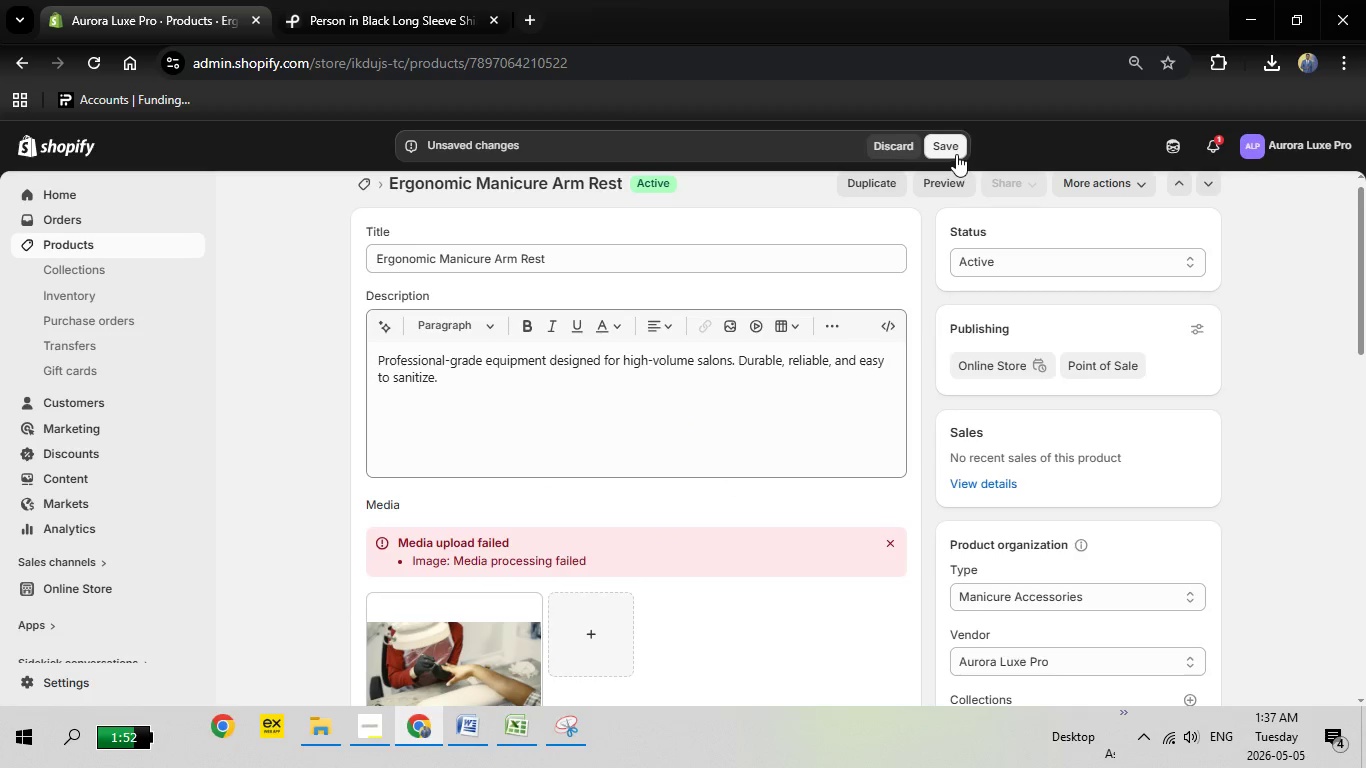 
left_click([956, 154])
 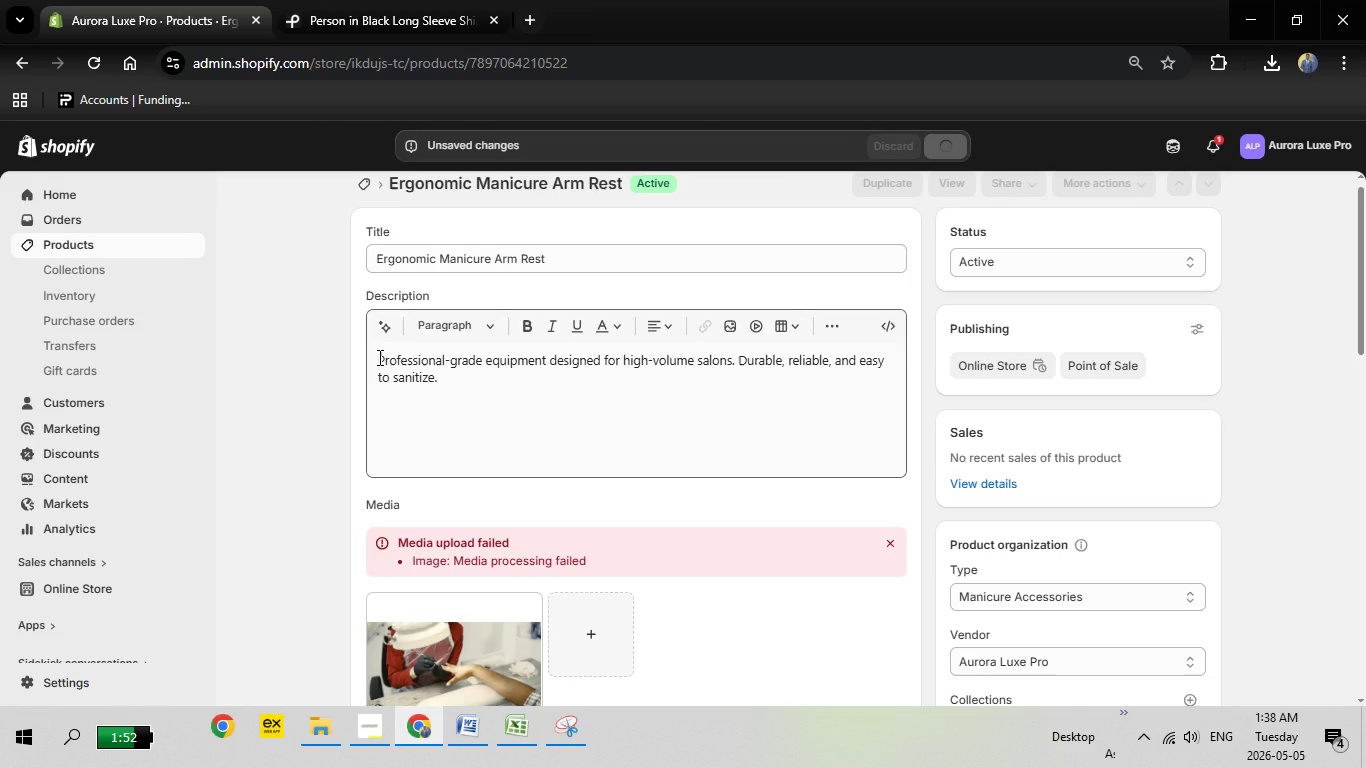 
wait(19.09)
 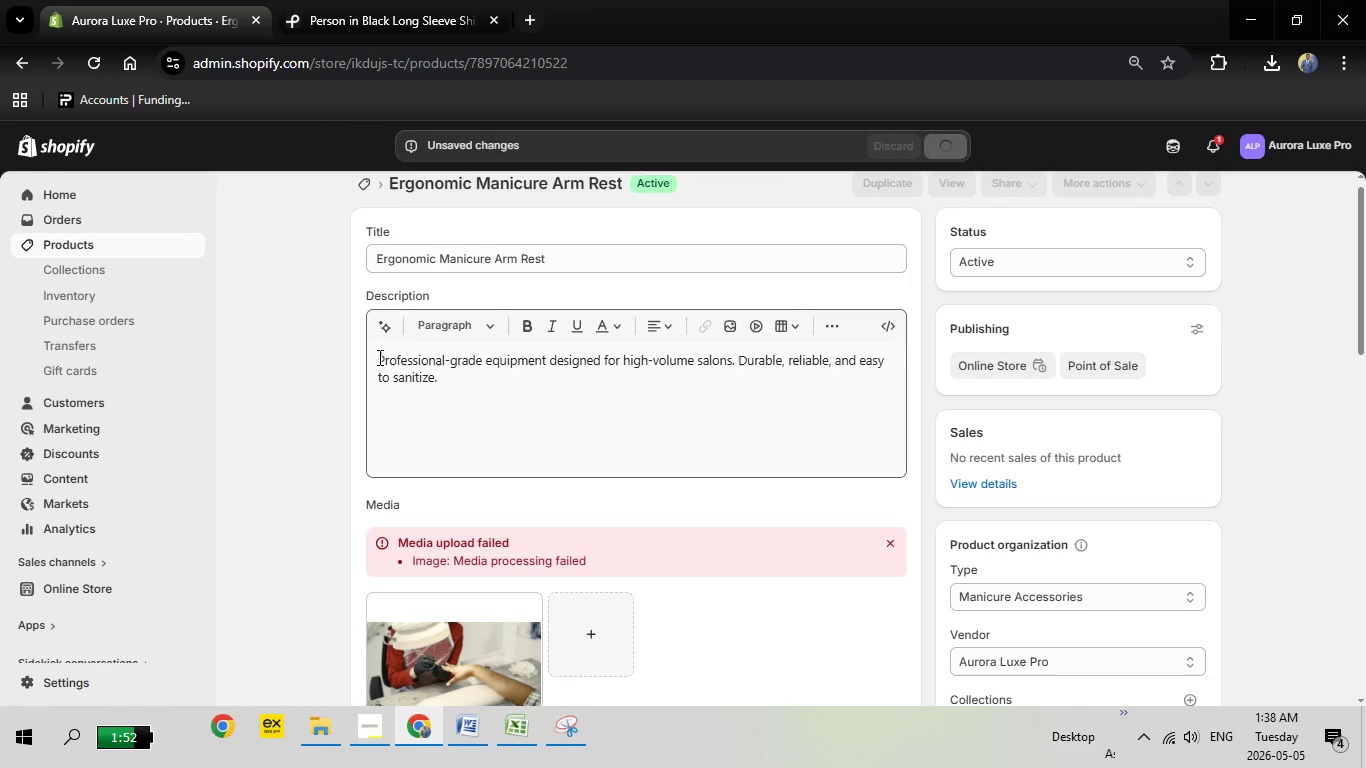 
left_click([362, 186])
 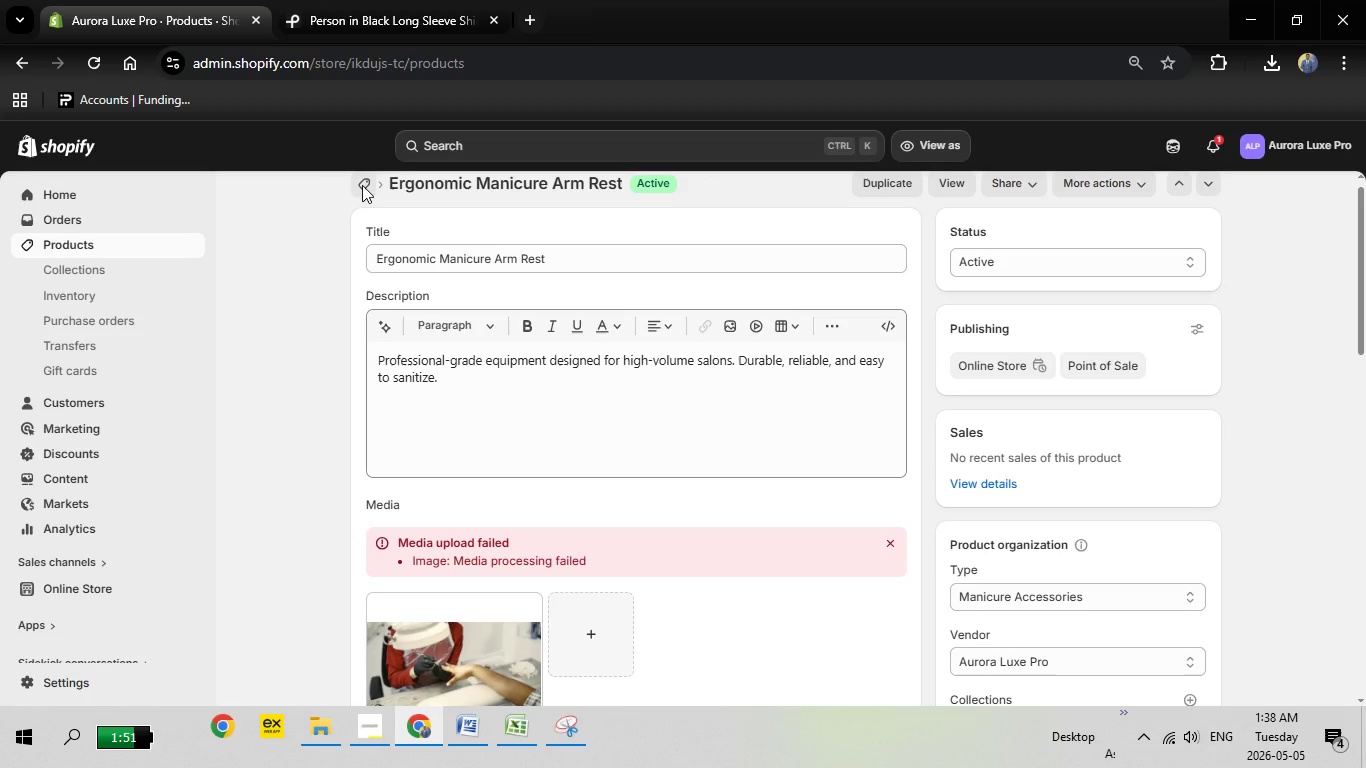 
wait(13.17)
 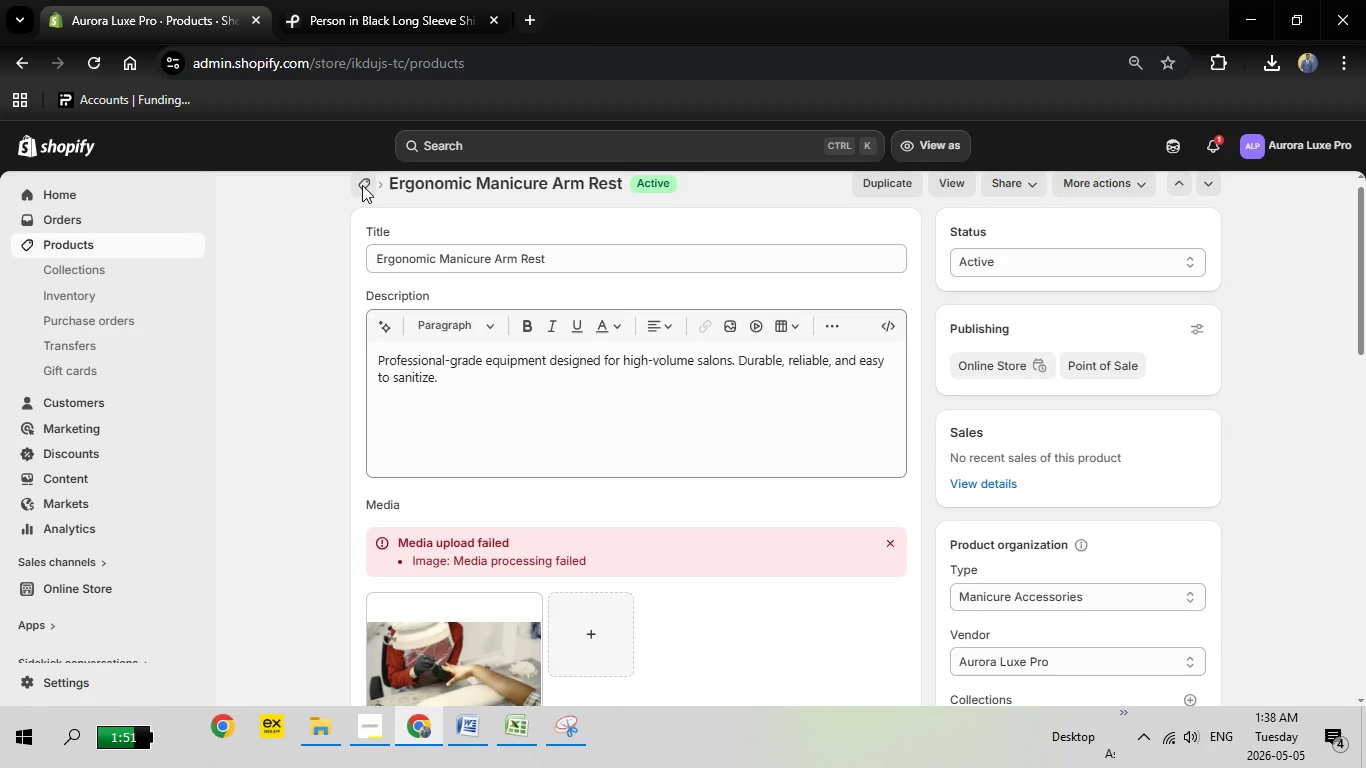 
scroll: coordinate [398, 587], scroll_direction: down, amount: 8.0
 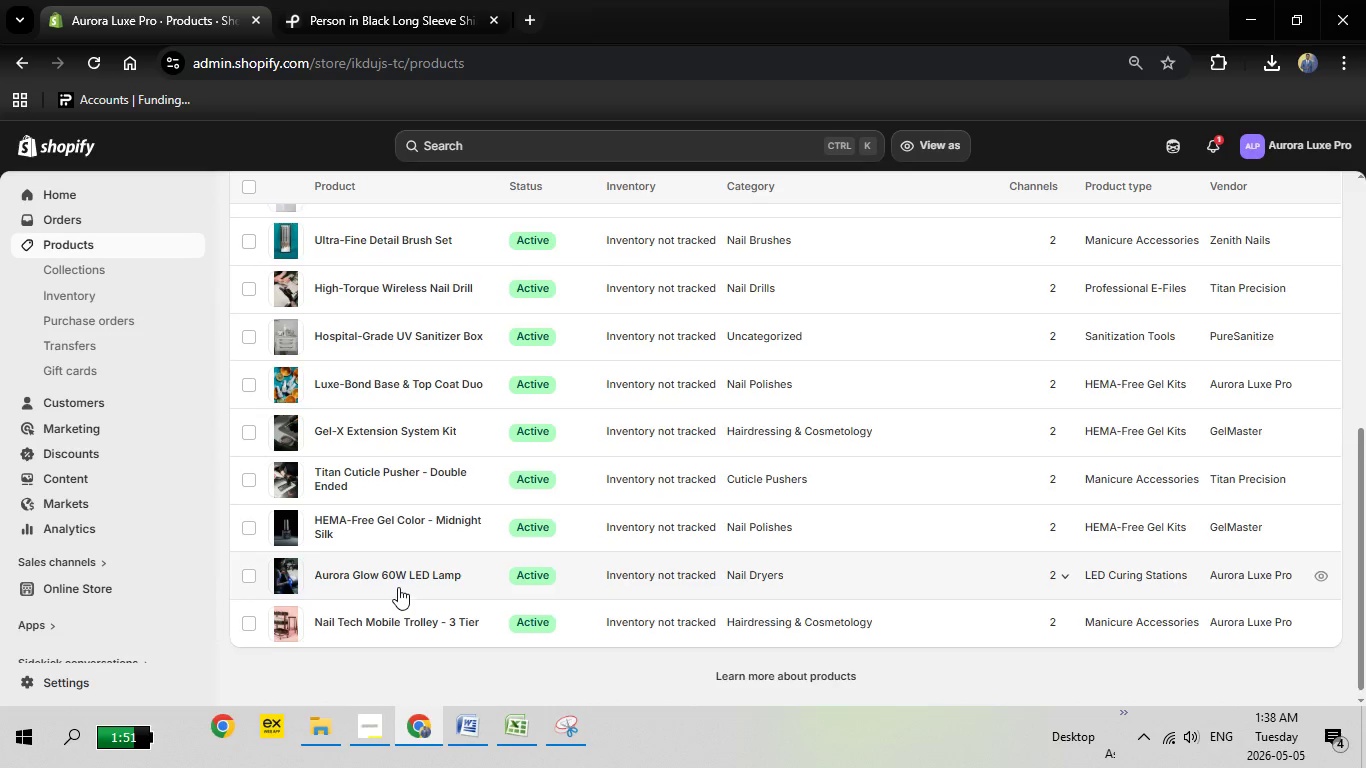 
scroll: coordinate [398, 587], scroll_direction: up, amount: 2.0
 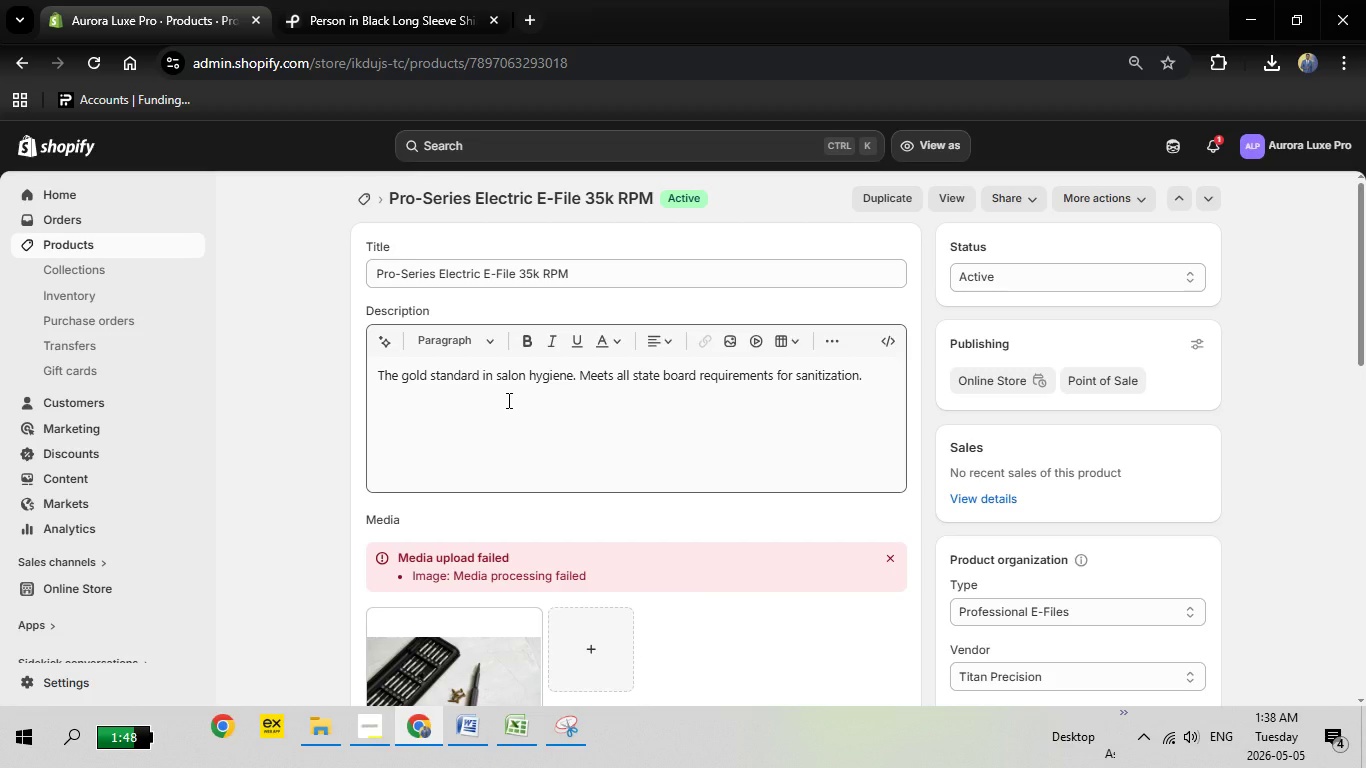 
wait(22.47)
 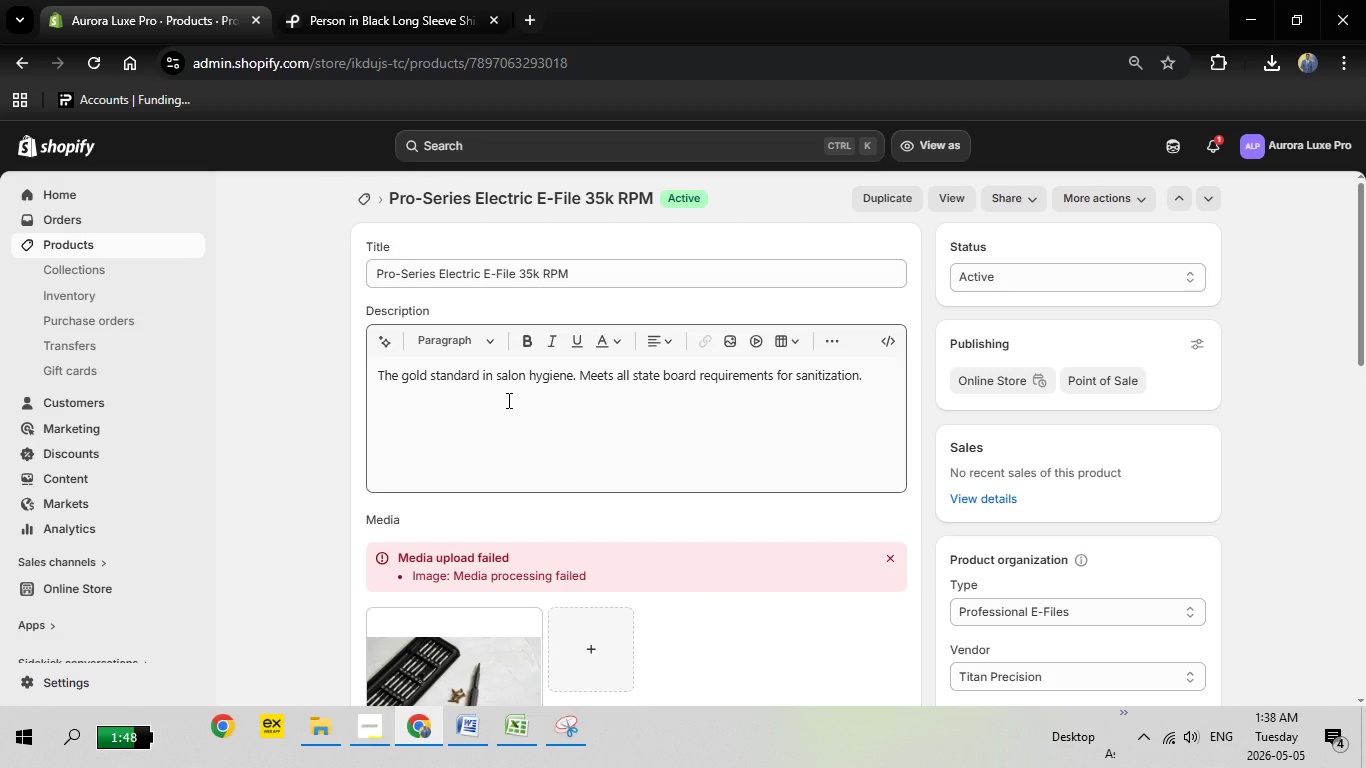 
scroll: coordinate [520, 556], scroll_direction: down, amount: 8.0
 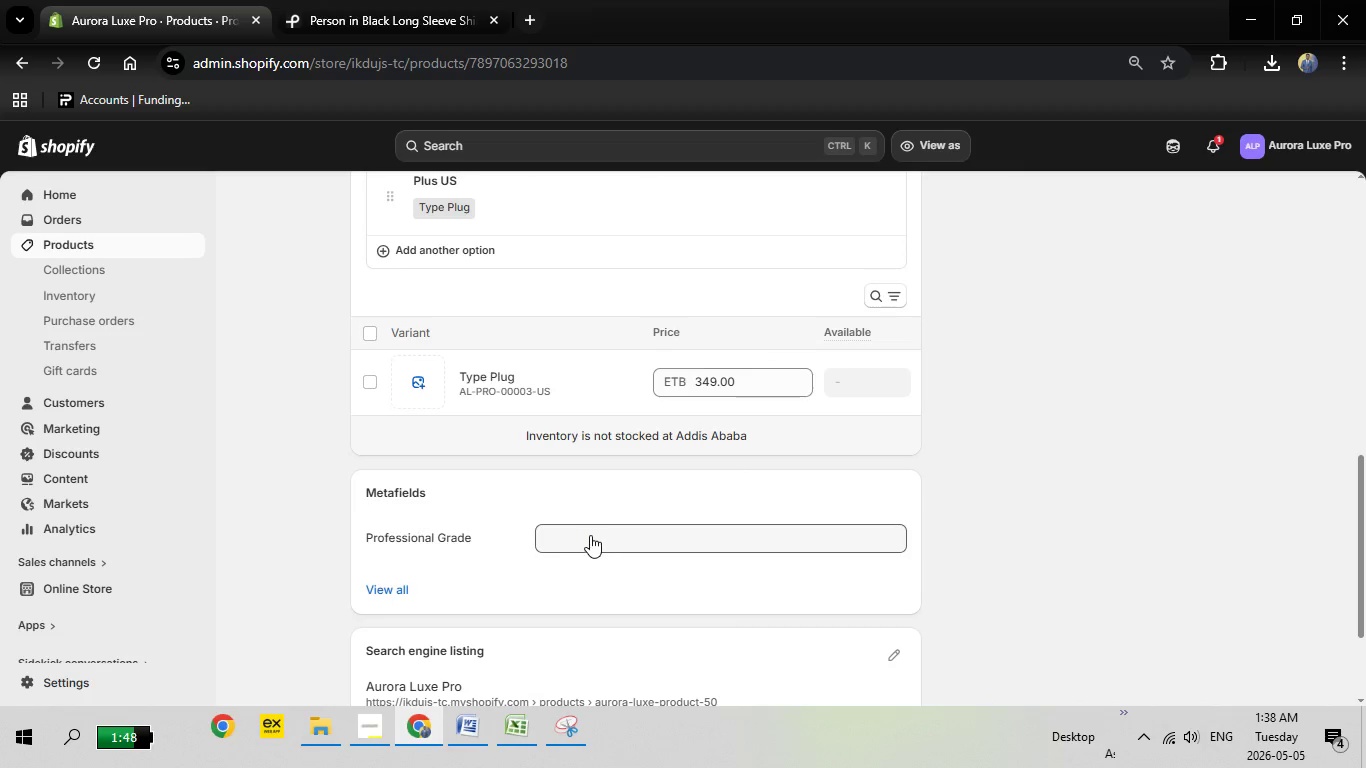 
left_click([590, 535])
 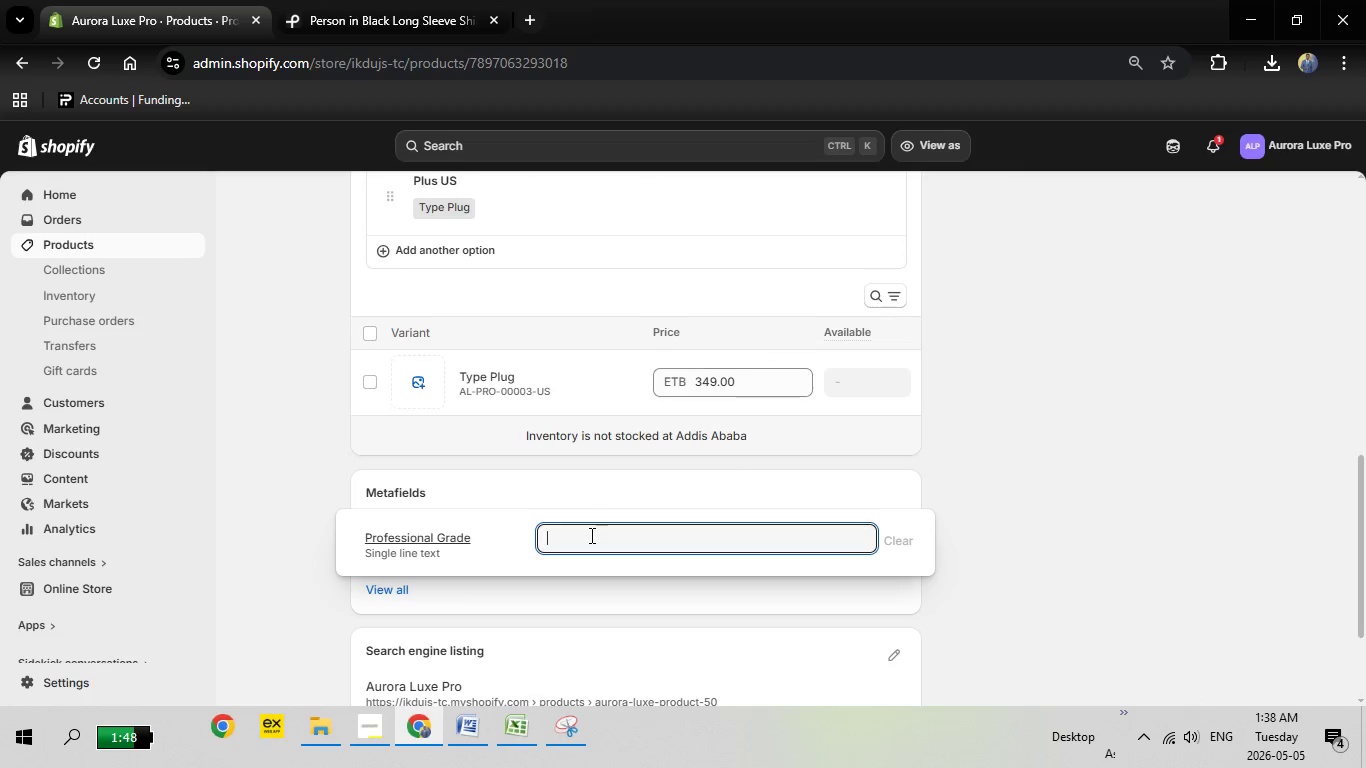 
type(Yes)
 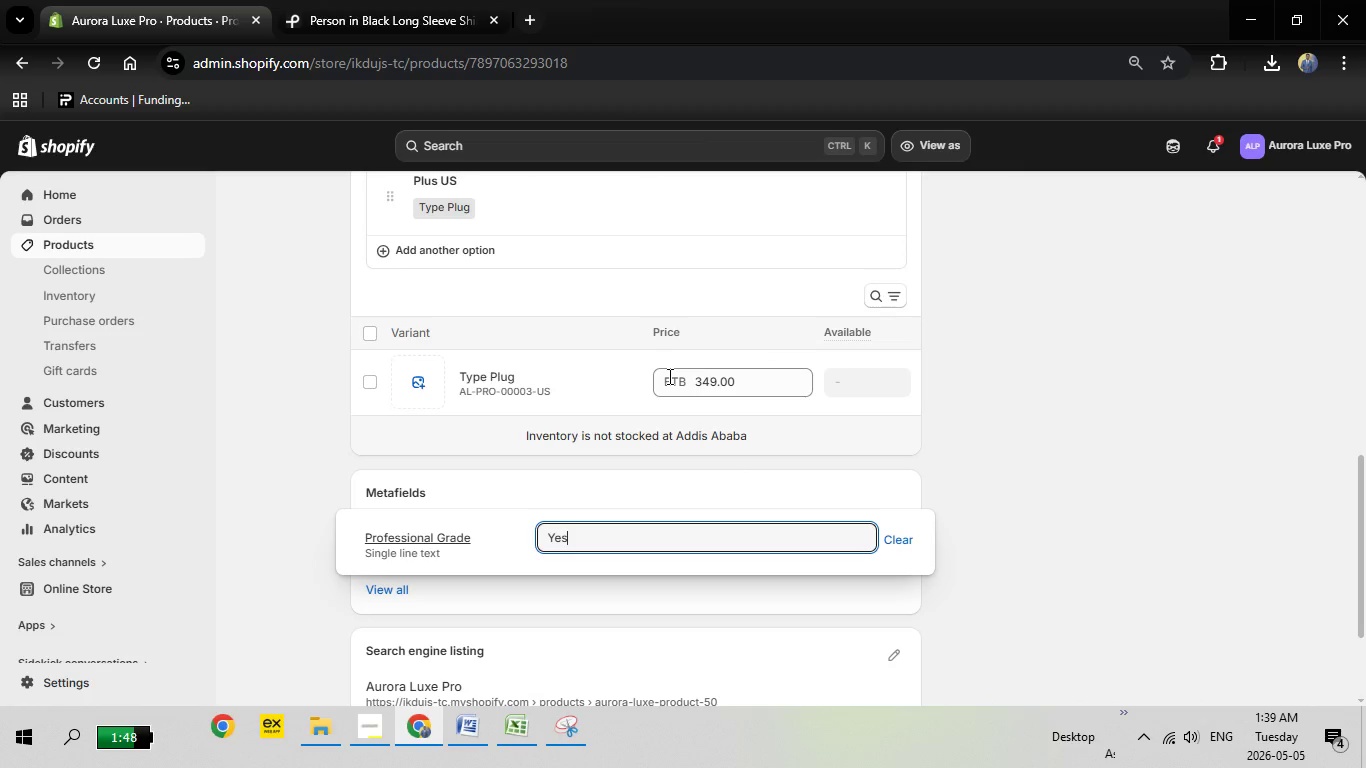 
scroll: coordinate [669, 375], scroll_direction: up, amount: 4.0
 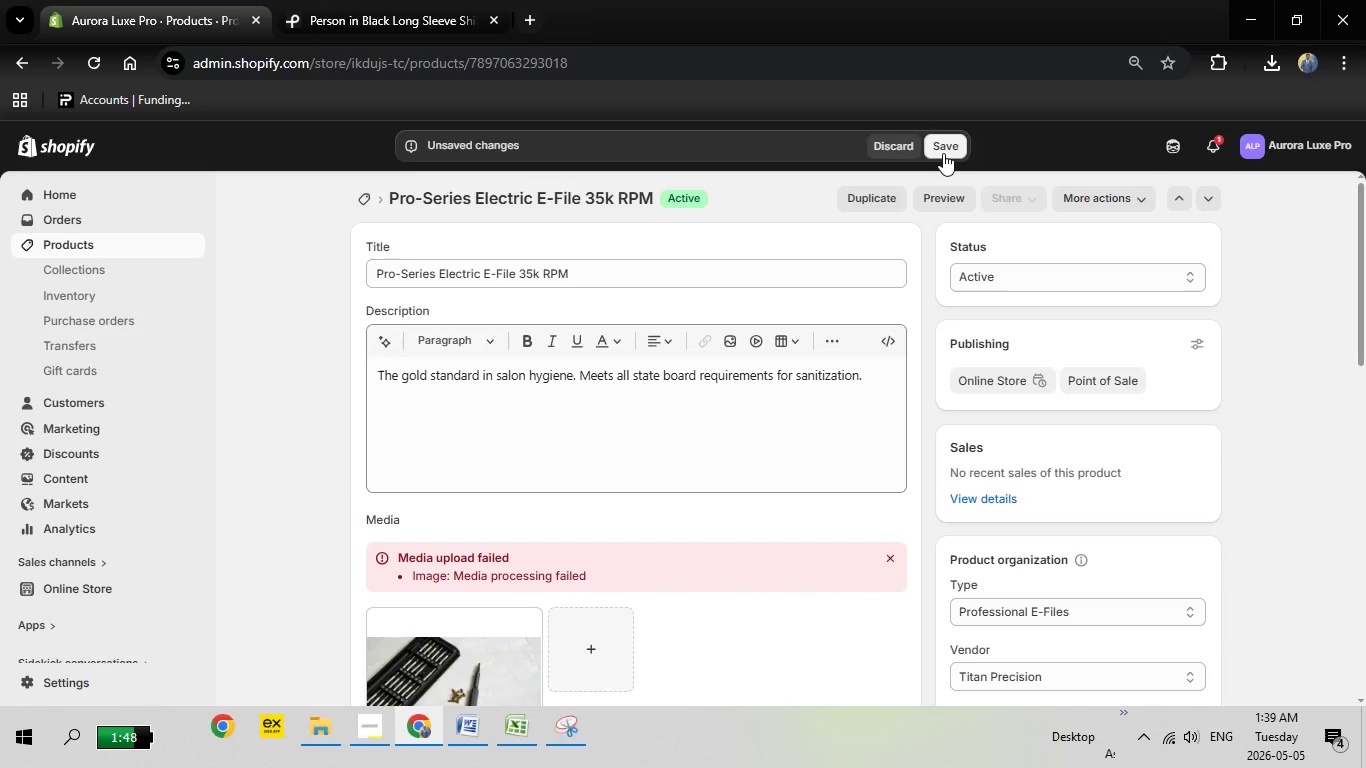 
left_click([943, 152])
 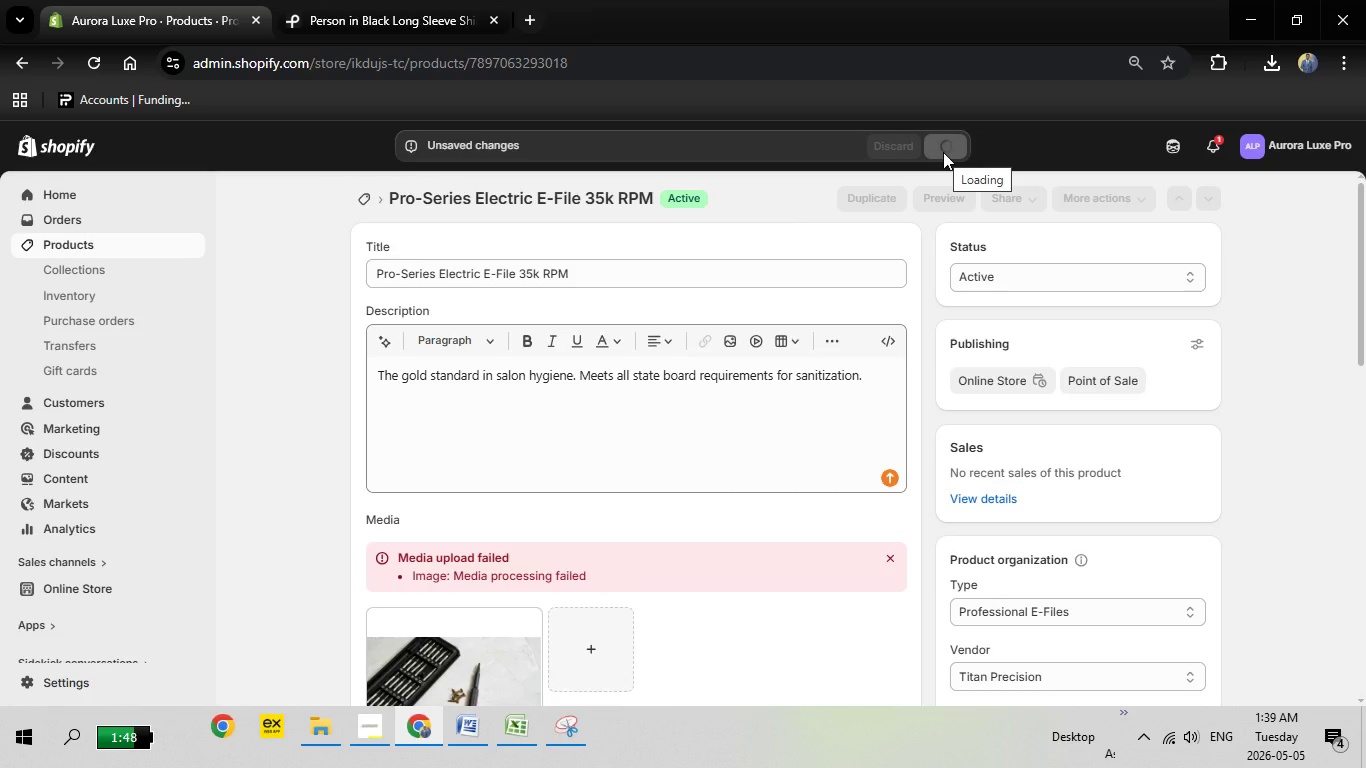 
wait(15.54)
 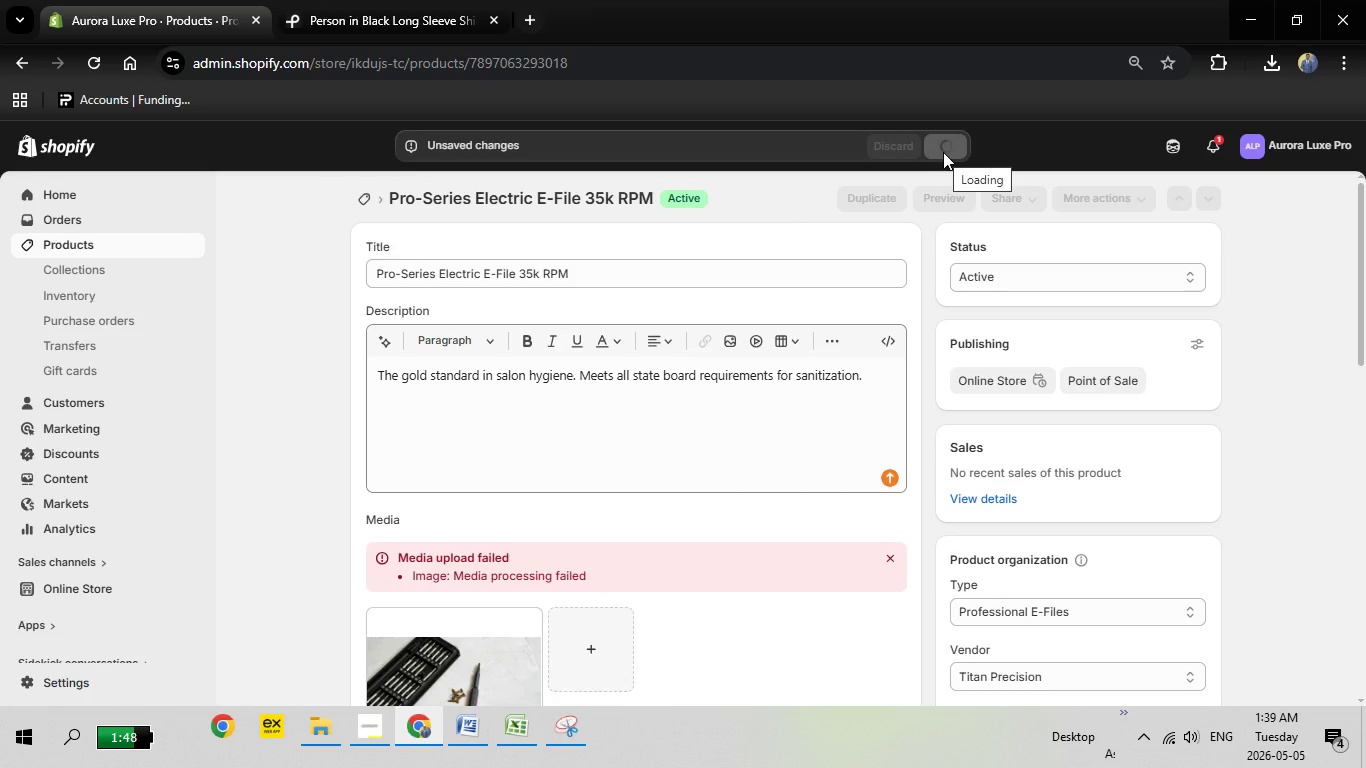 
mouse_move([366, 200])
 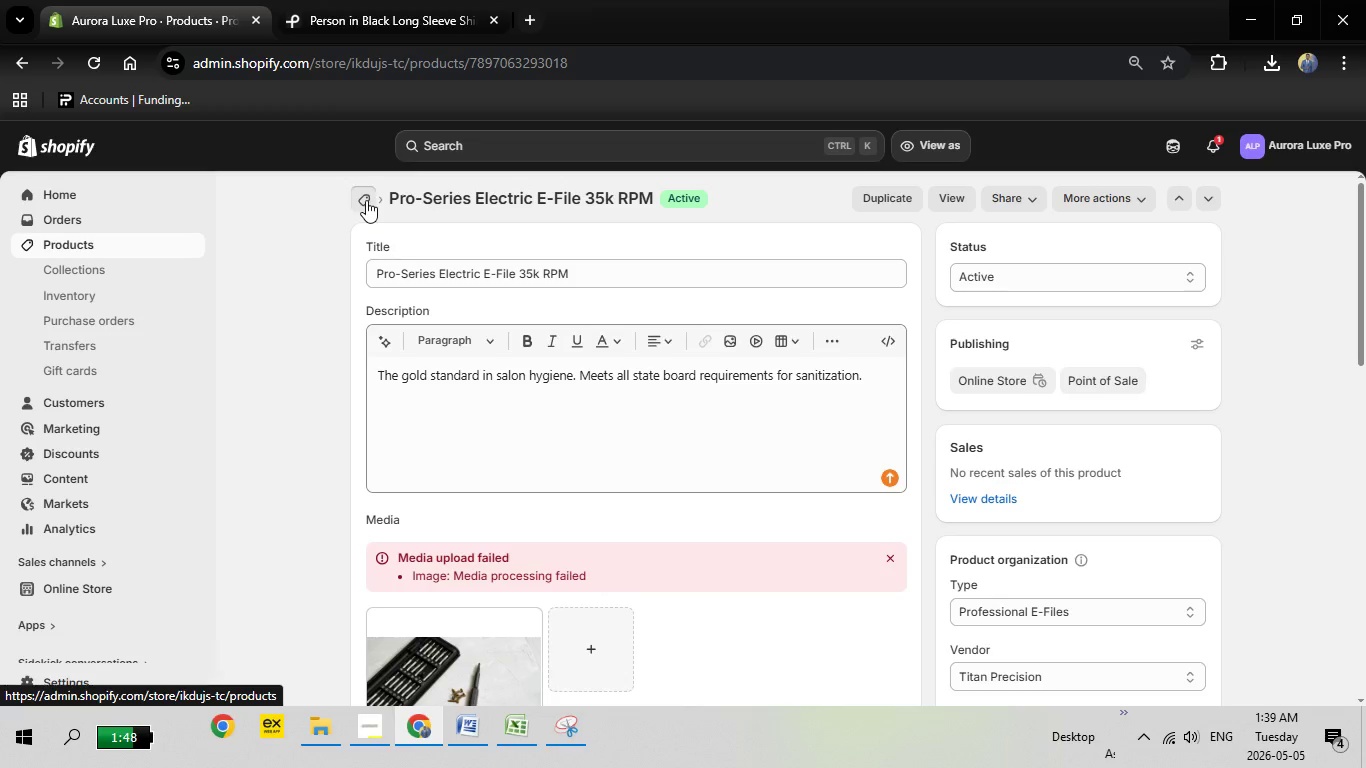 
left_click([366, 200])
 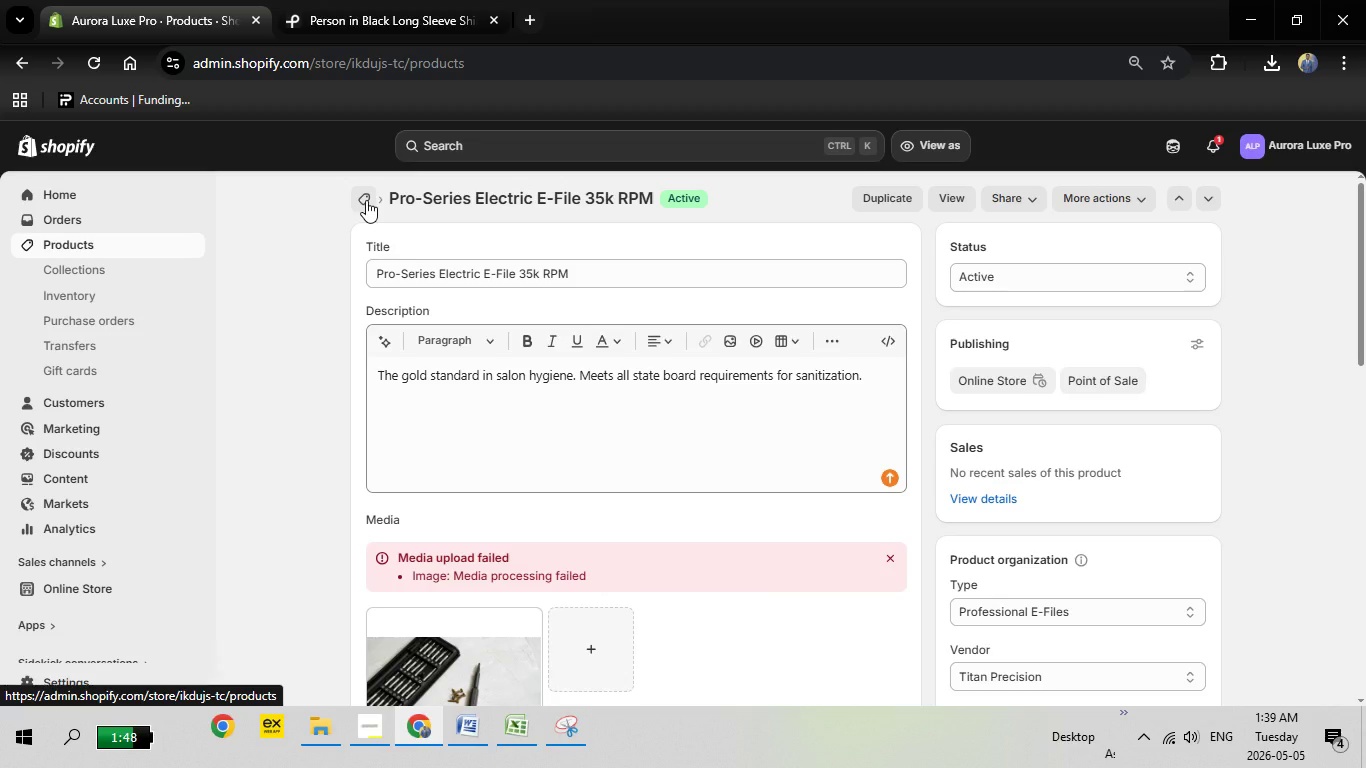 
wait(9.23)
 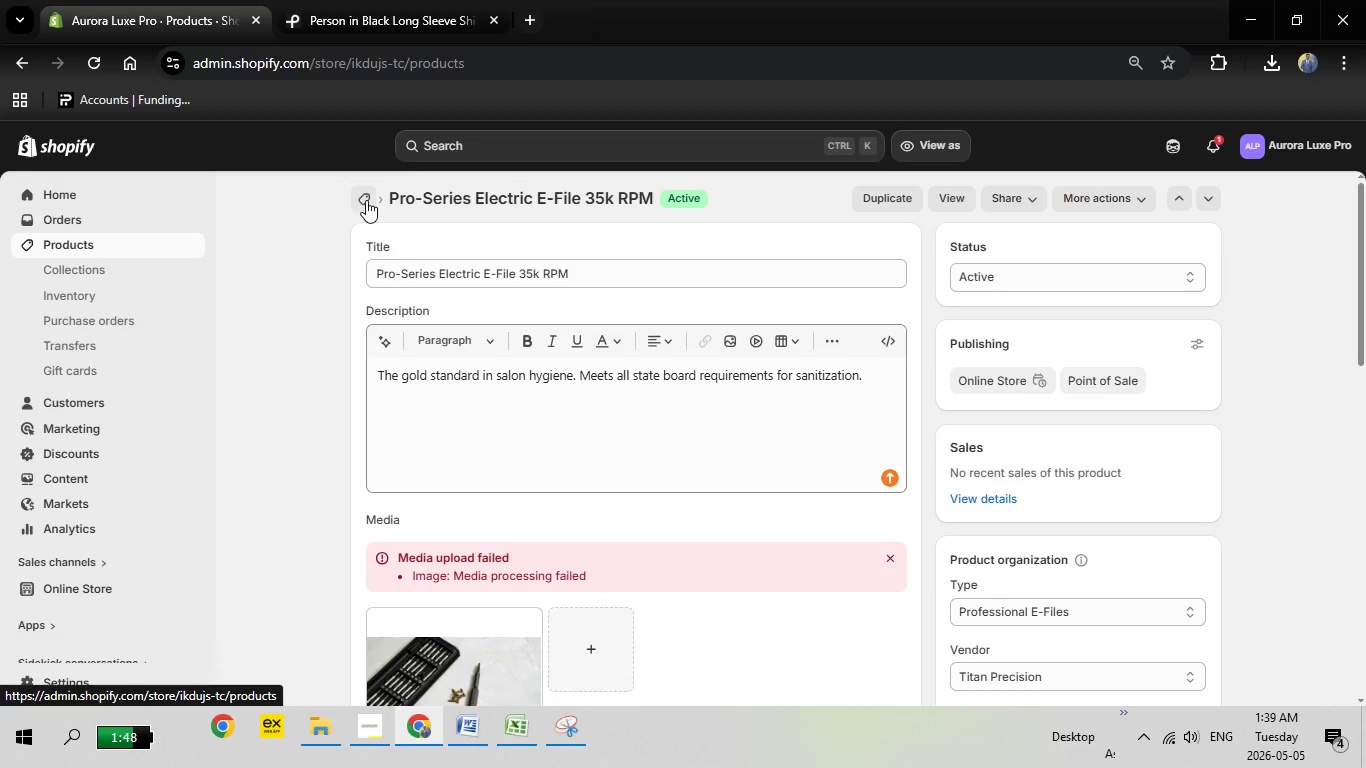 
scroll: coordinate [418, 509], scroll_direction: down, amount: 6.0
 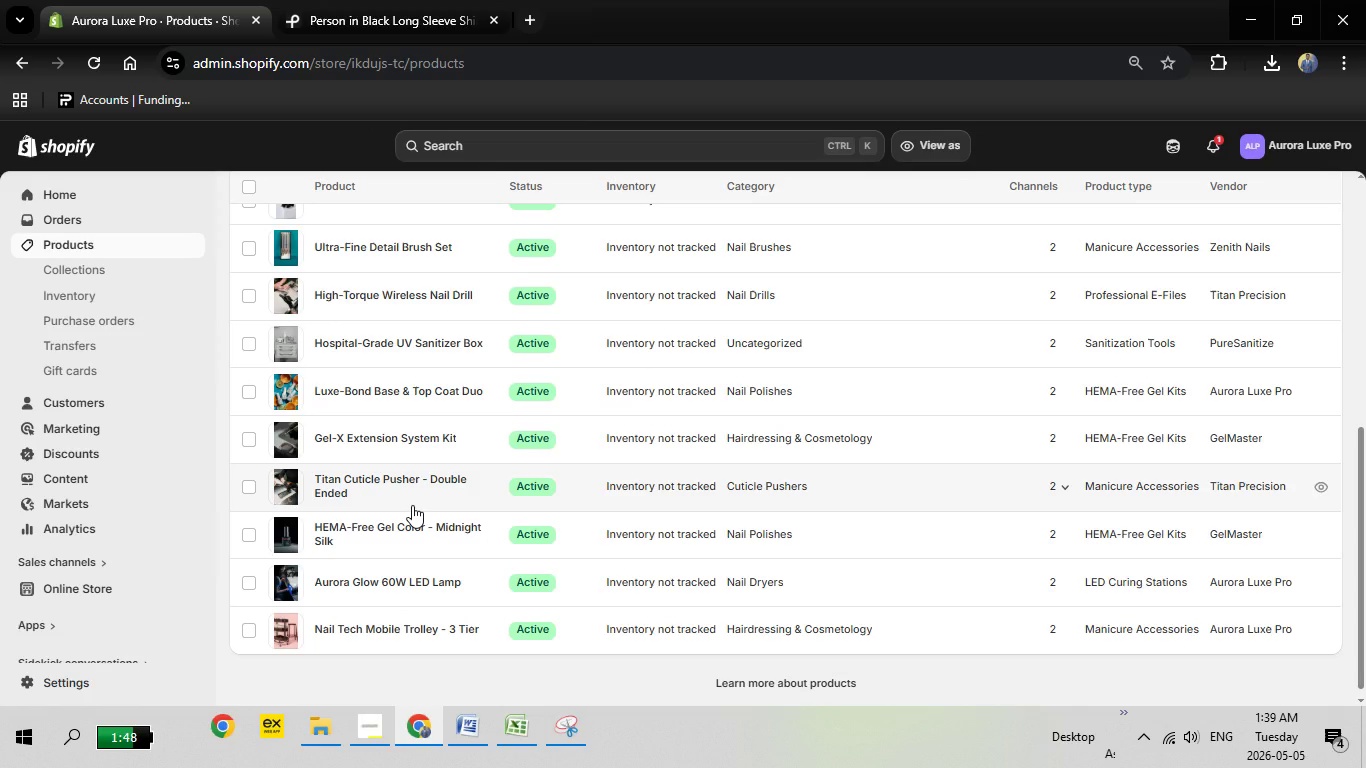 
scroll: coordinate [412, 505], scroll_direction: up, amount: 1.0
 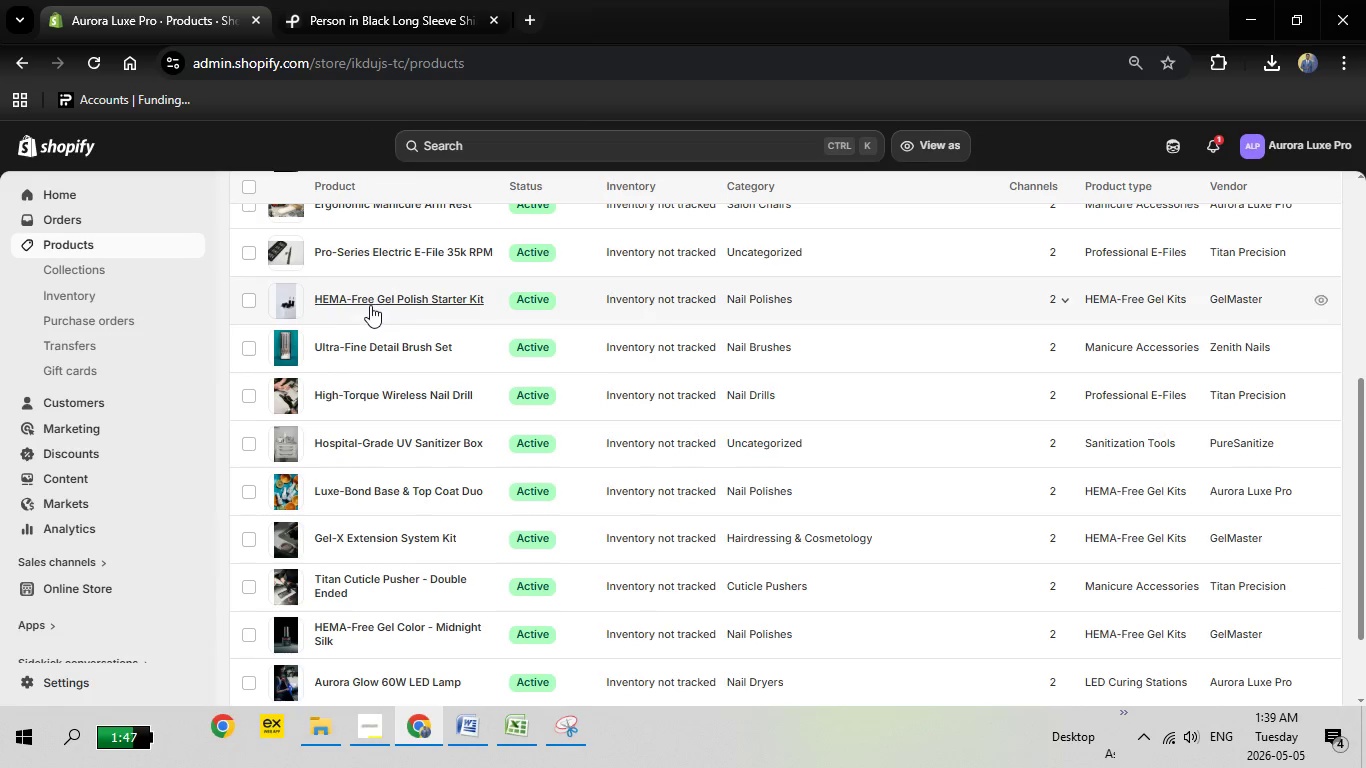 
left_click([370, 300])
 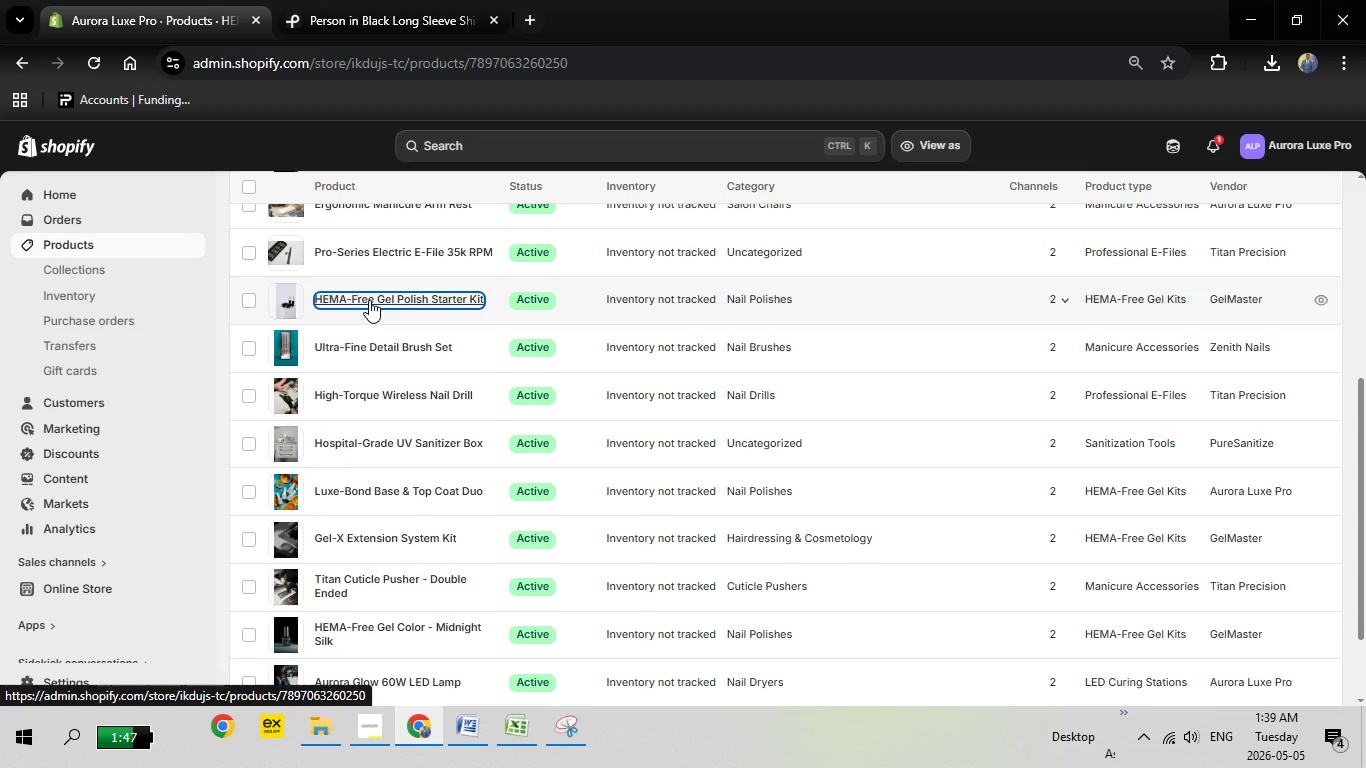 
wait(8.33)
 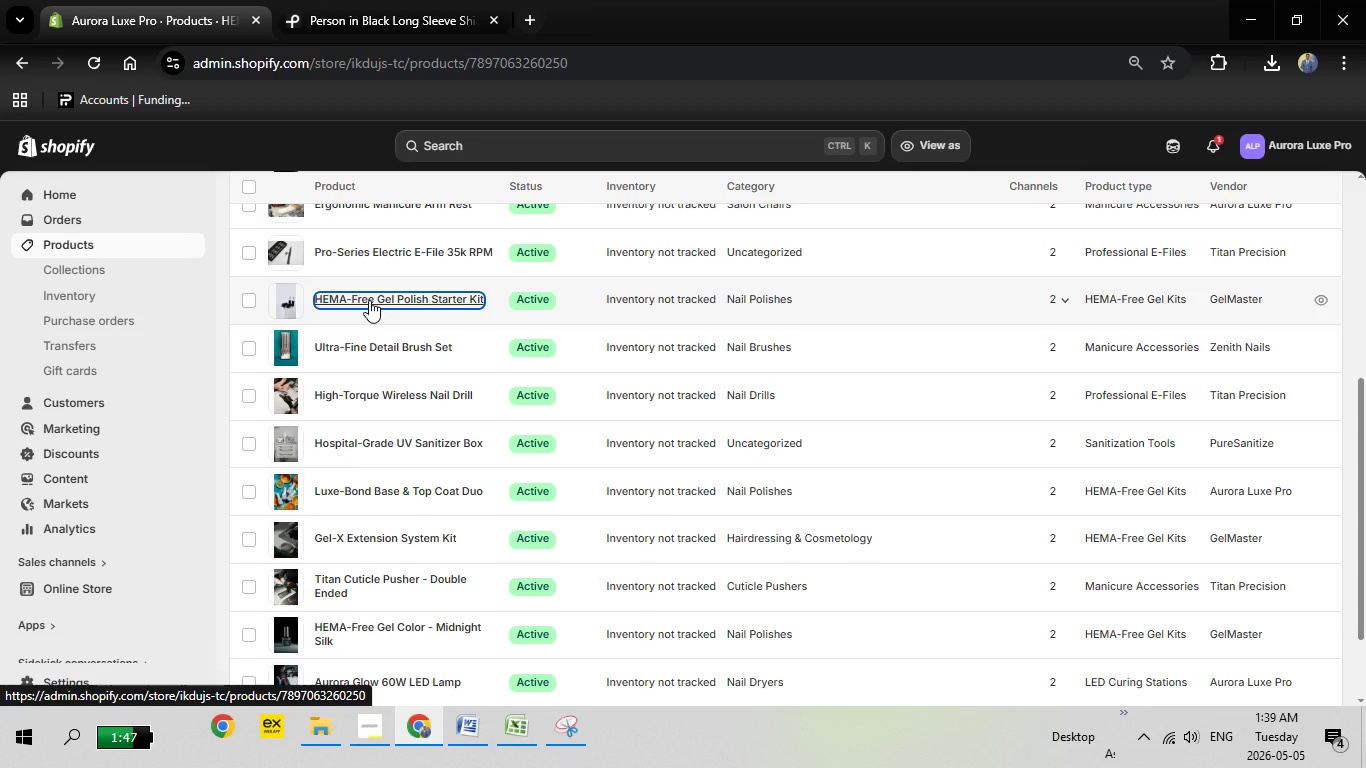 
scroll: coordinate [679, 600], scroll_direction: down, amount: 14.0
 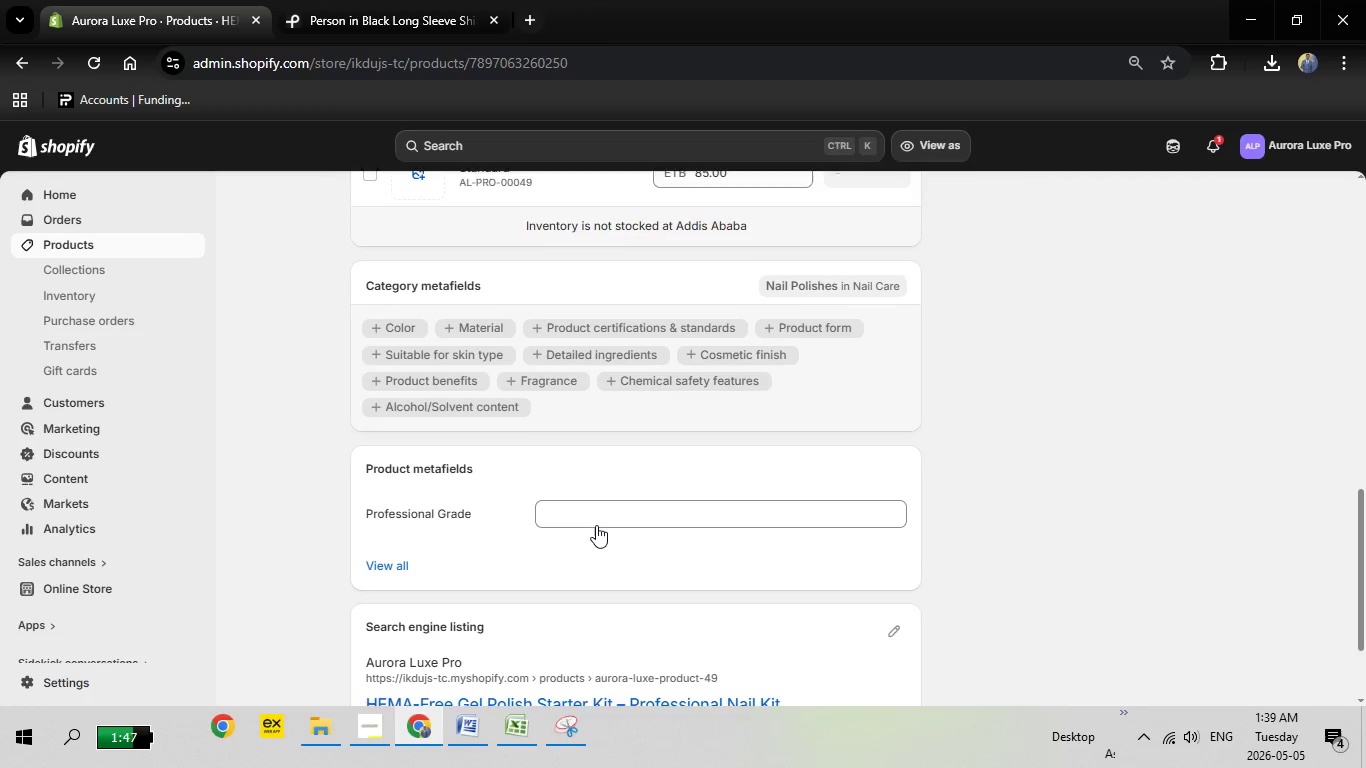 
left_click([596, 518])
 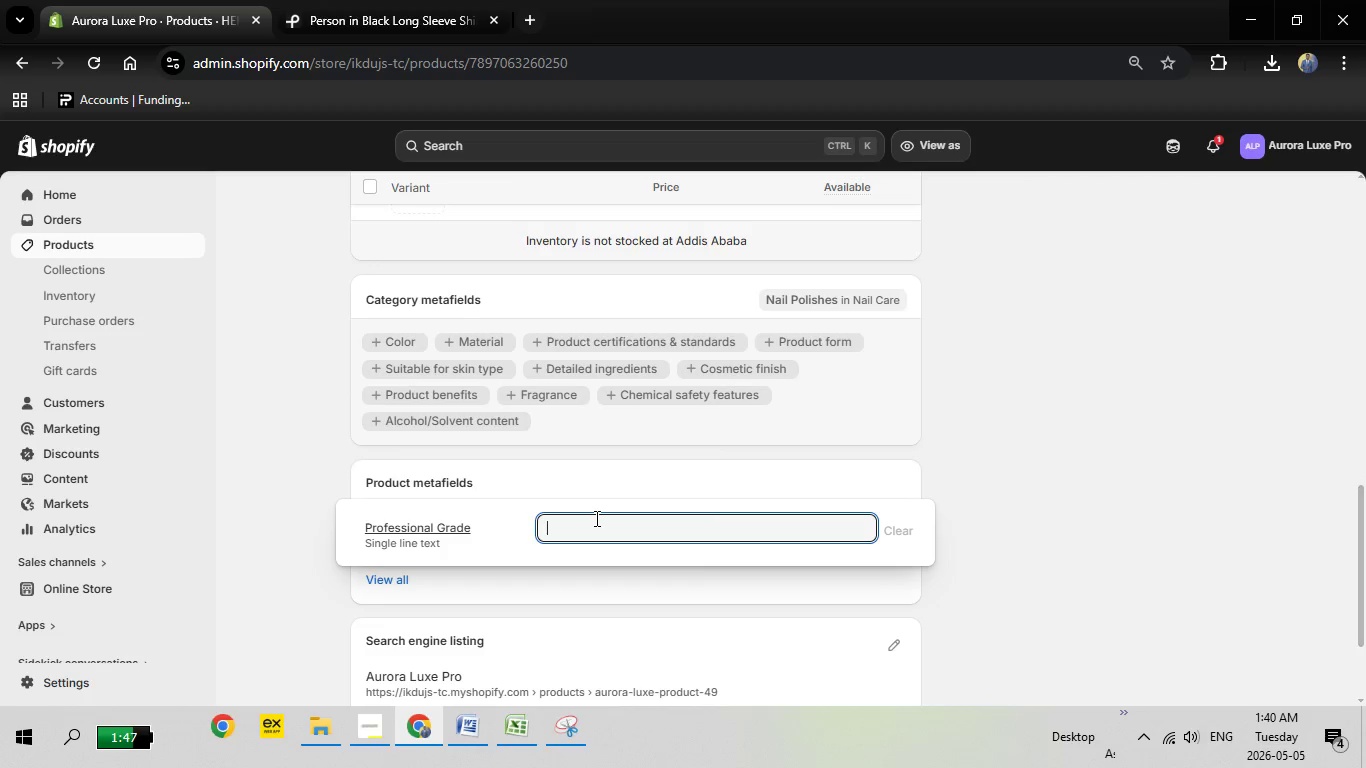 
type(Yes)
 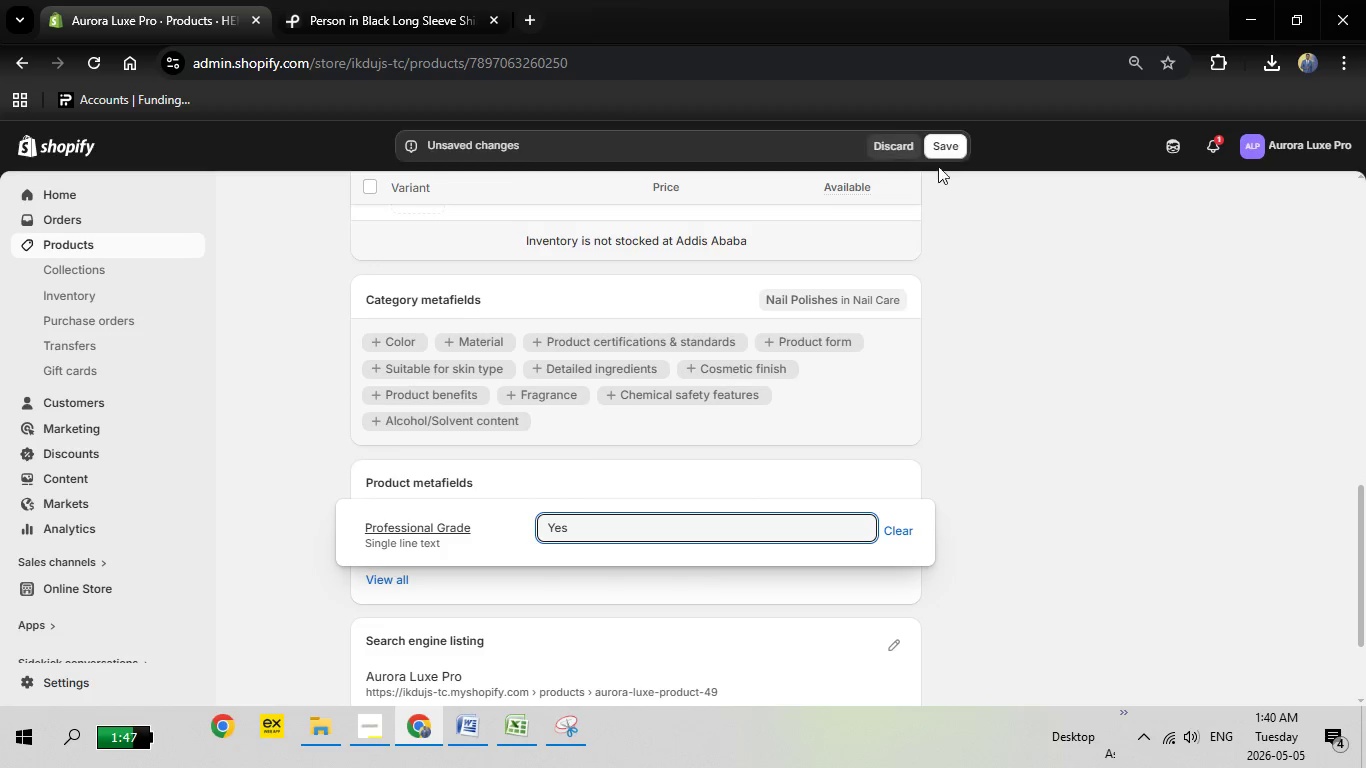 
left_click([934, 148])
 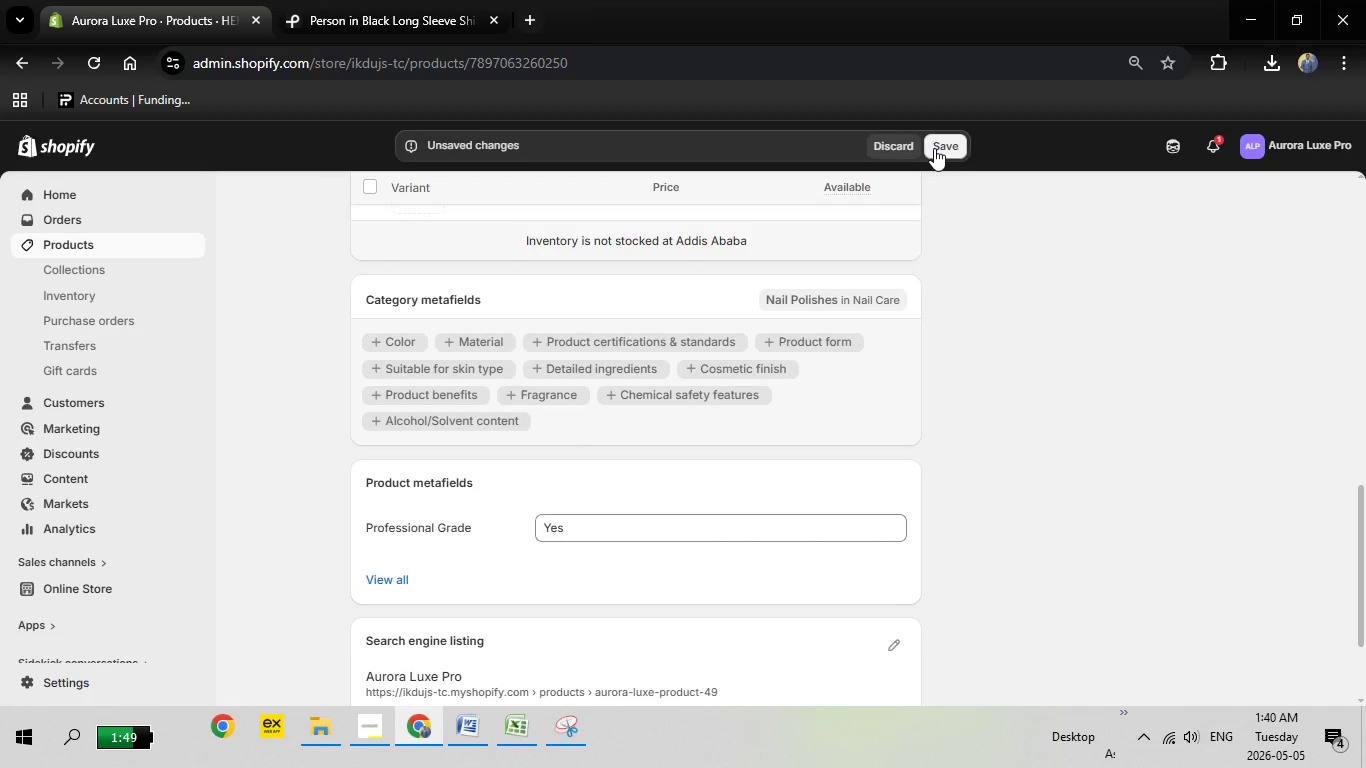 
left_click([934, 148])
 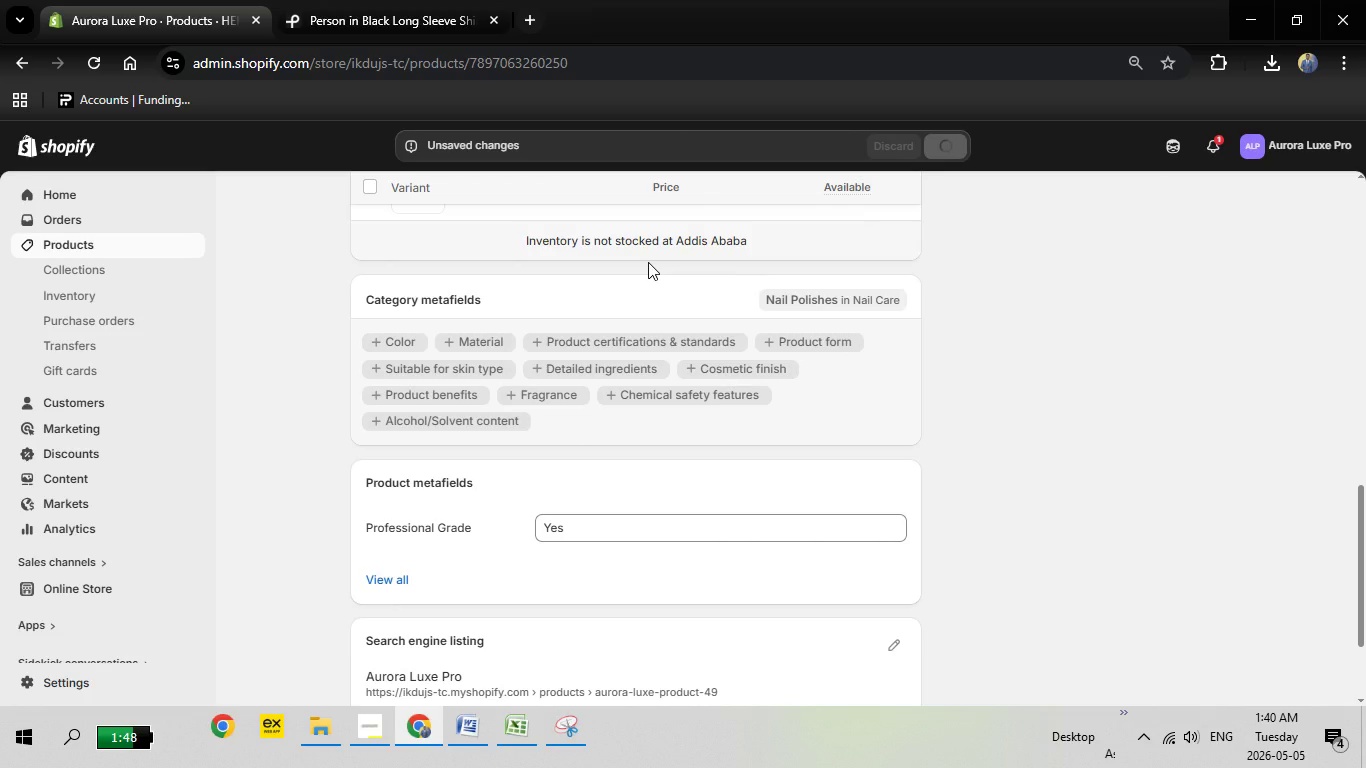 
wait(20.59)
 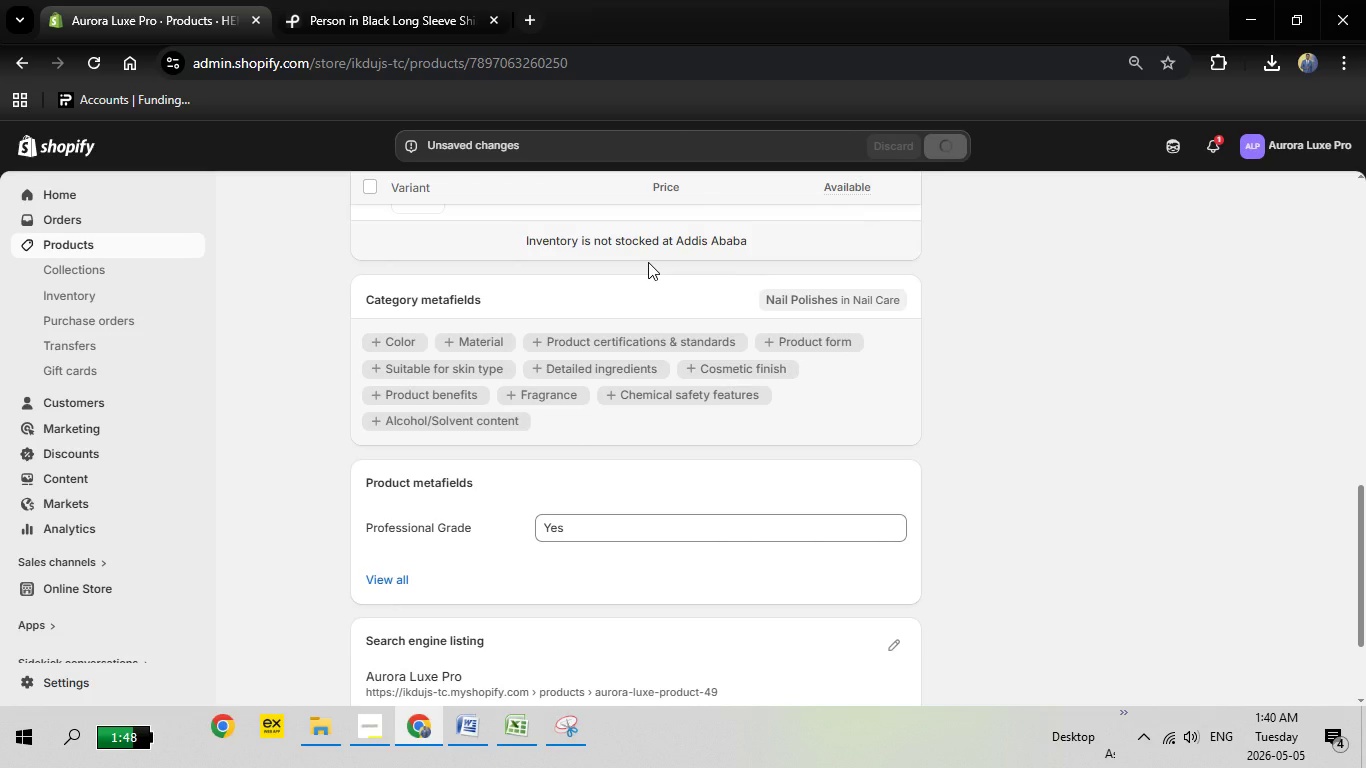 
scroll: coordinate [530, 292], scroll_direction: up, amount: 18.0
 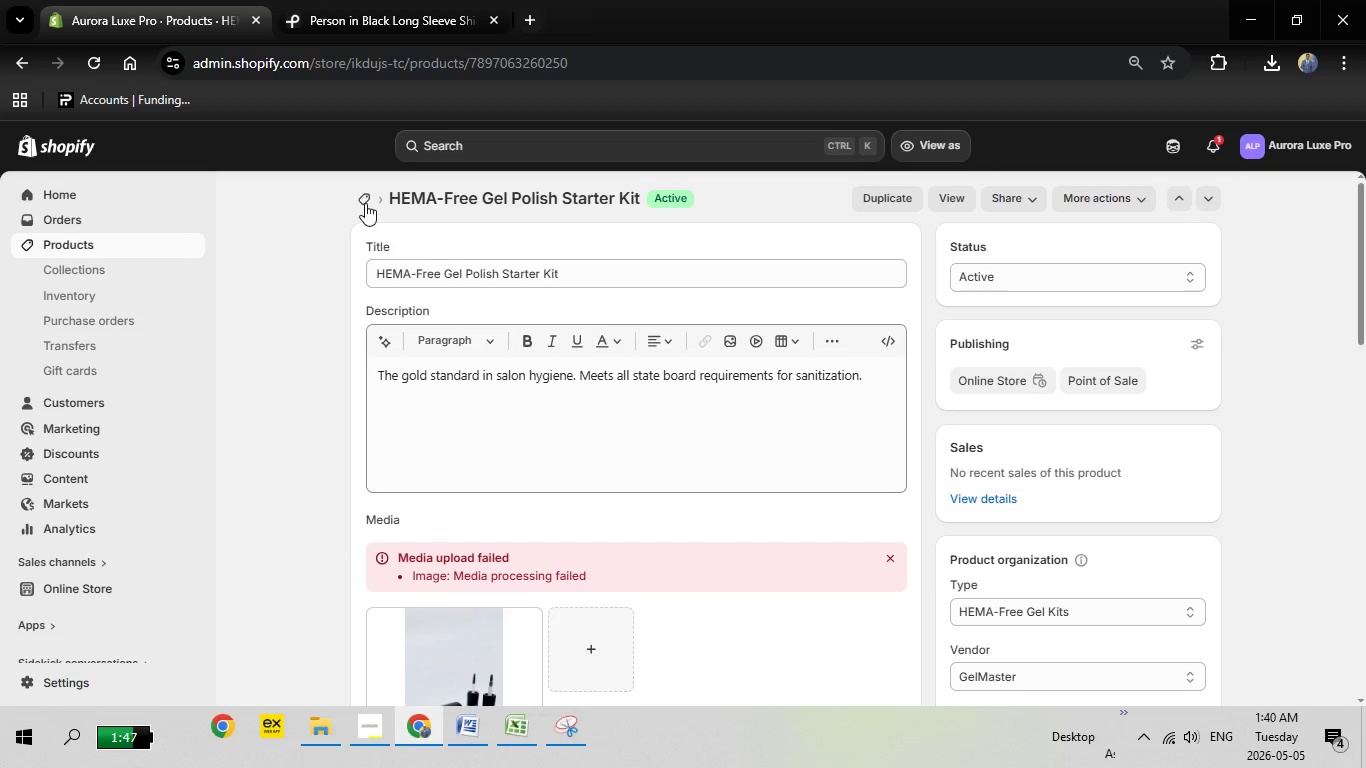 
left_click([360, 198])
 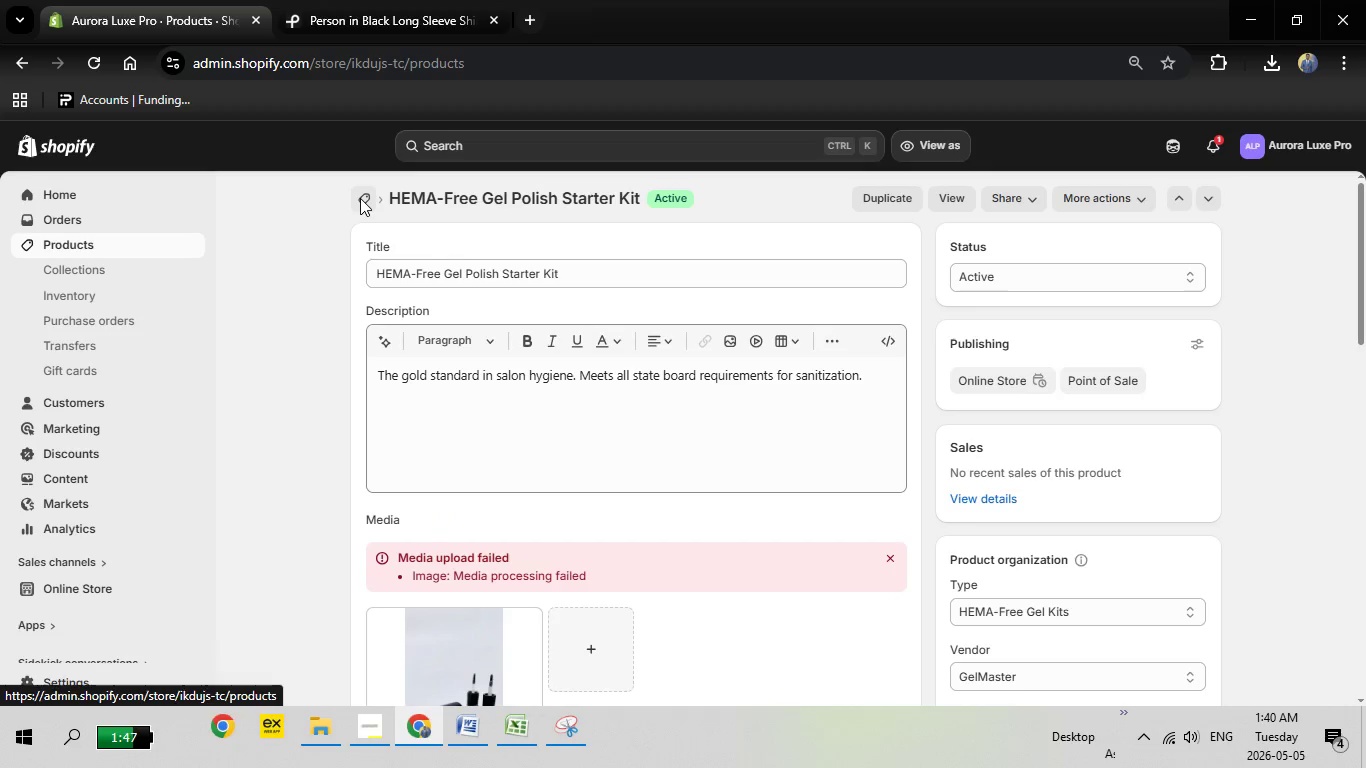 
wait(9.48)
 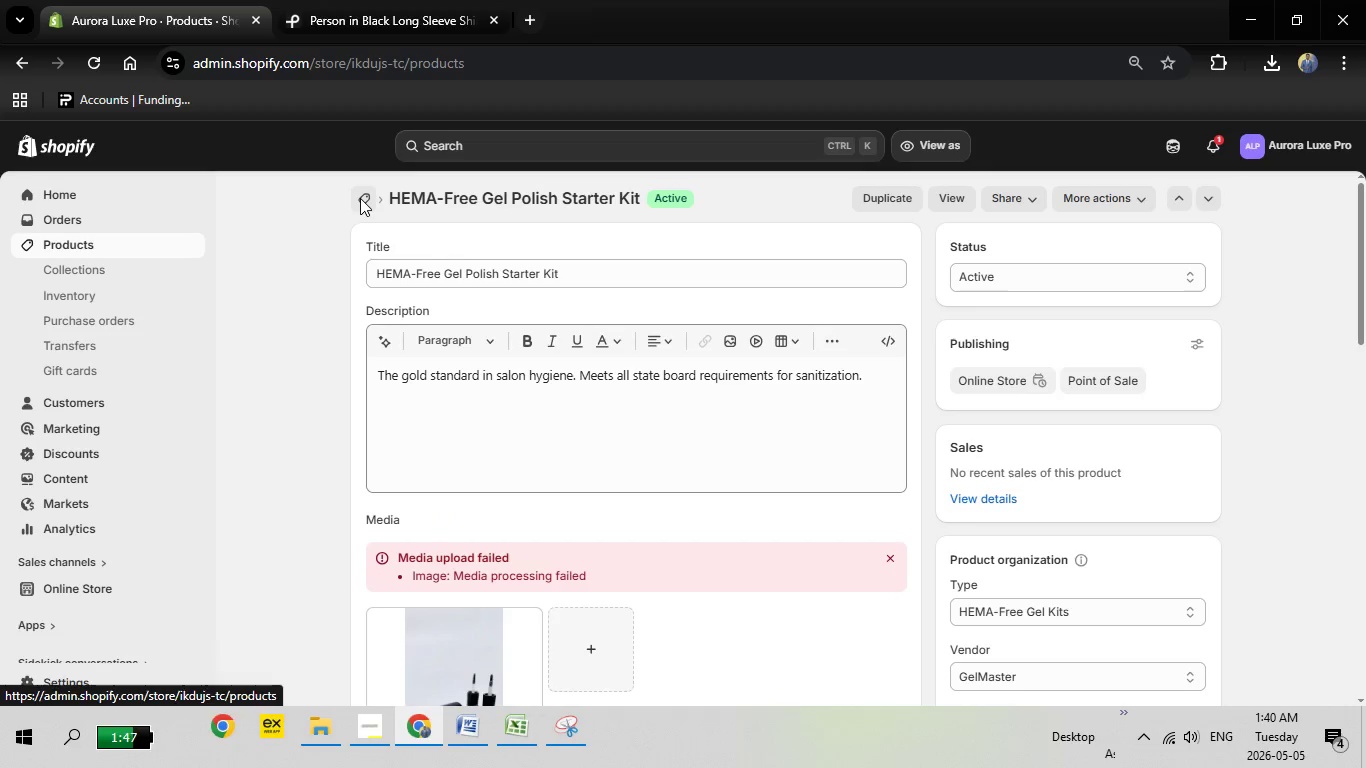 
scroll: coordinate [378, 542], scroll_direction: down, amount: 4.0
 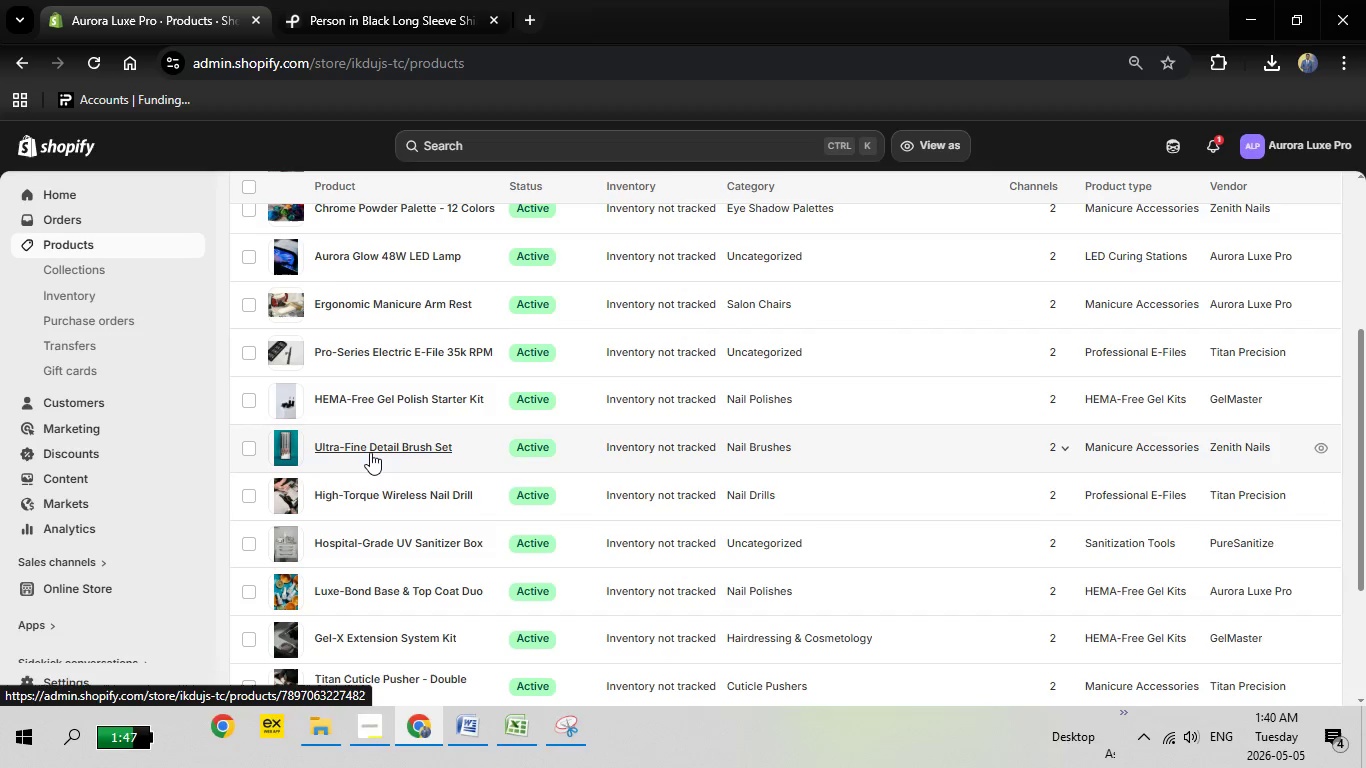 
left_click([370, 452])
 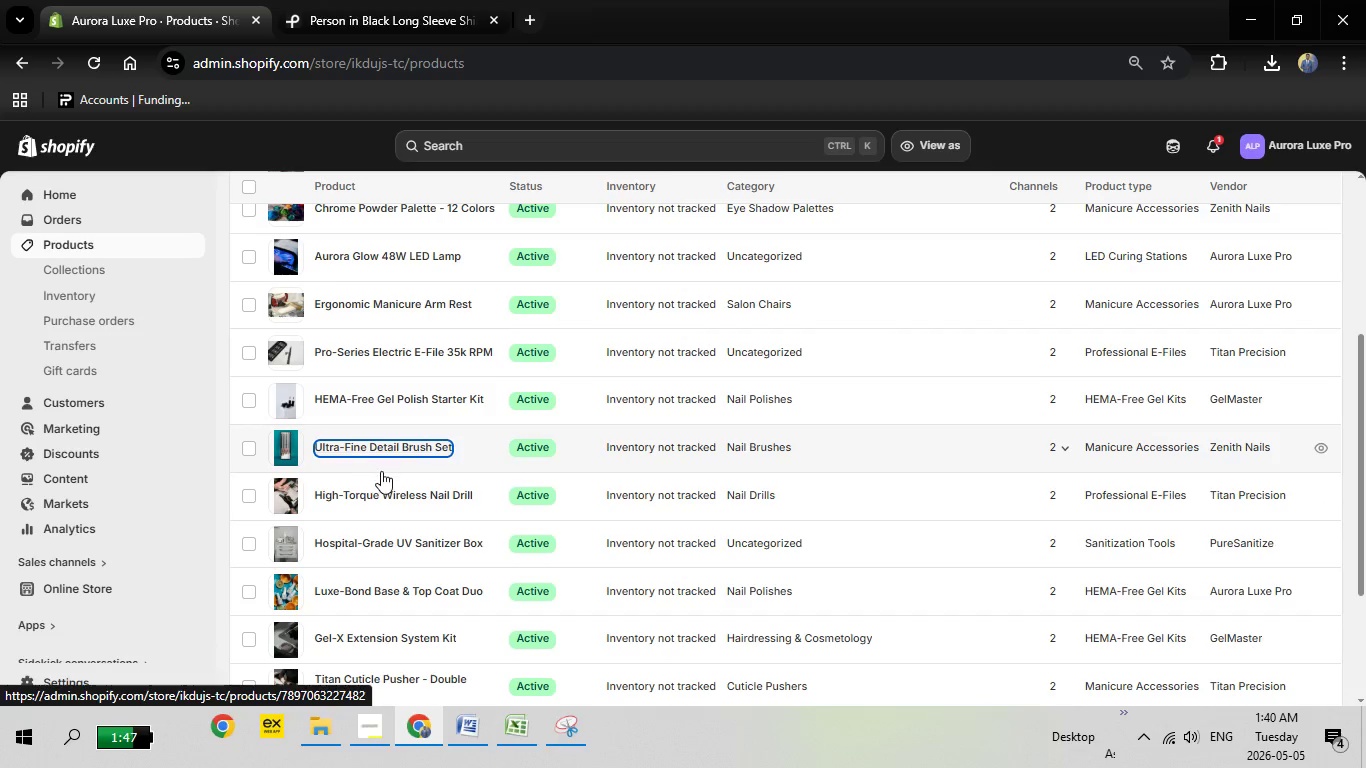 
scroll: coordinate [381, 471], scroll_direction: down, amount: 2.0
 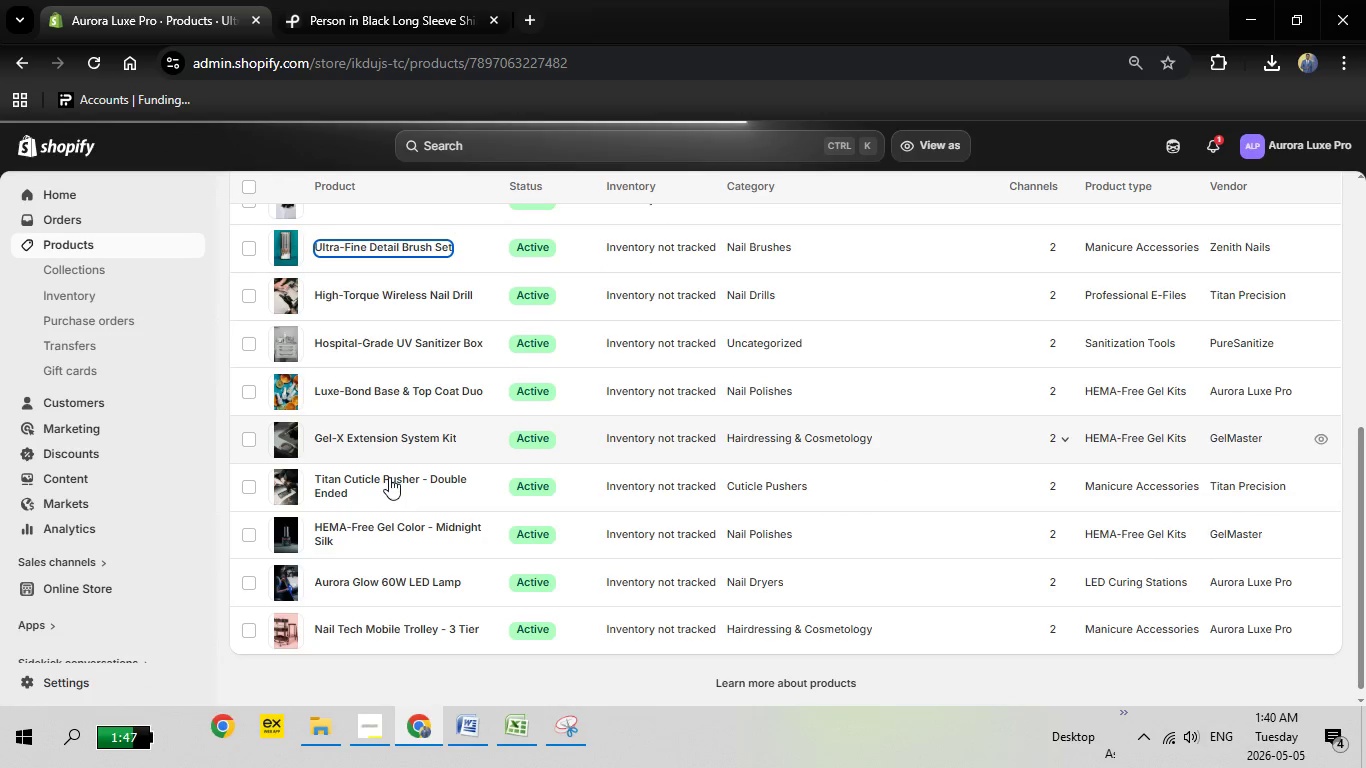 
wait(10.8)
 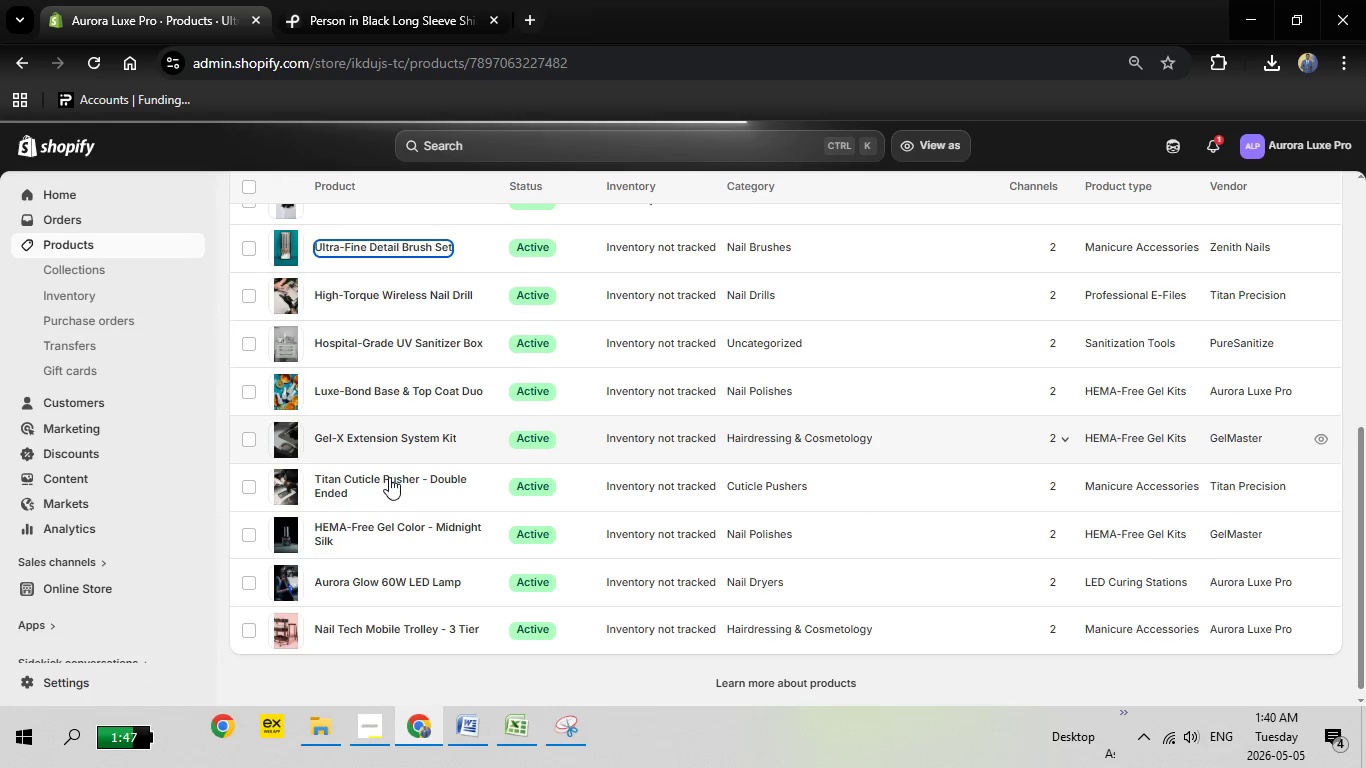 
scroll: coordinate [590, 608], scroll_direction: down, amount: 13.0
 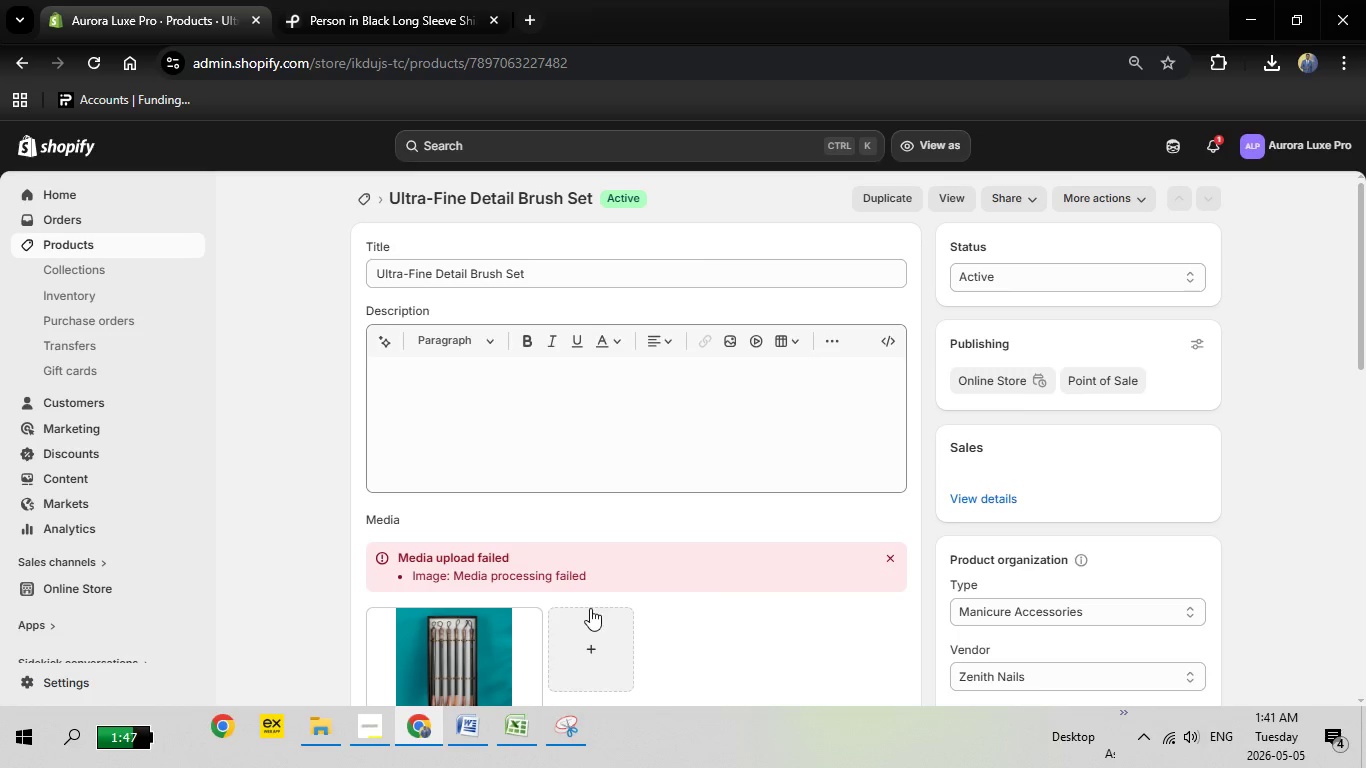 
scroll: coordinate [656, 514], scroll_direction: down, amount: 10.0
 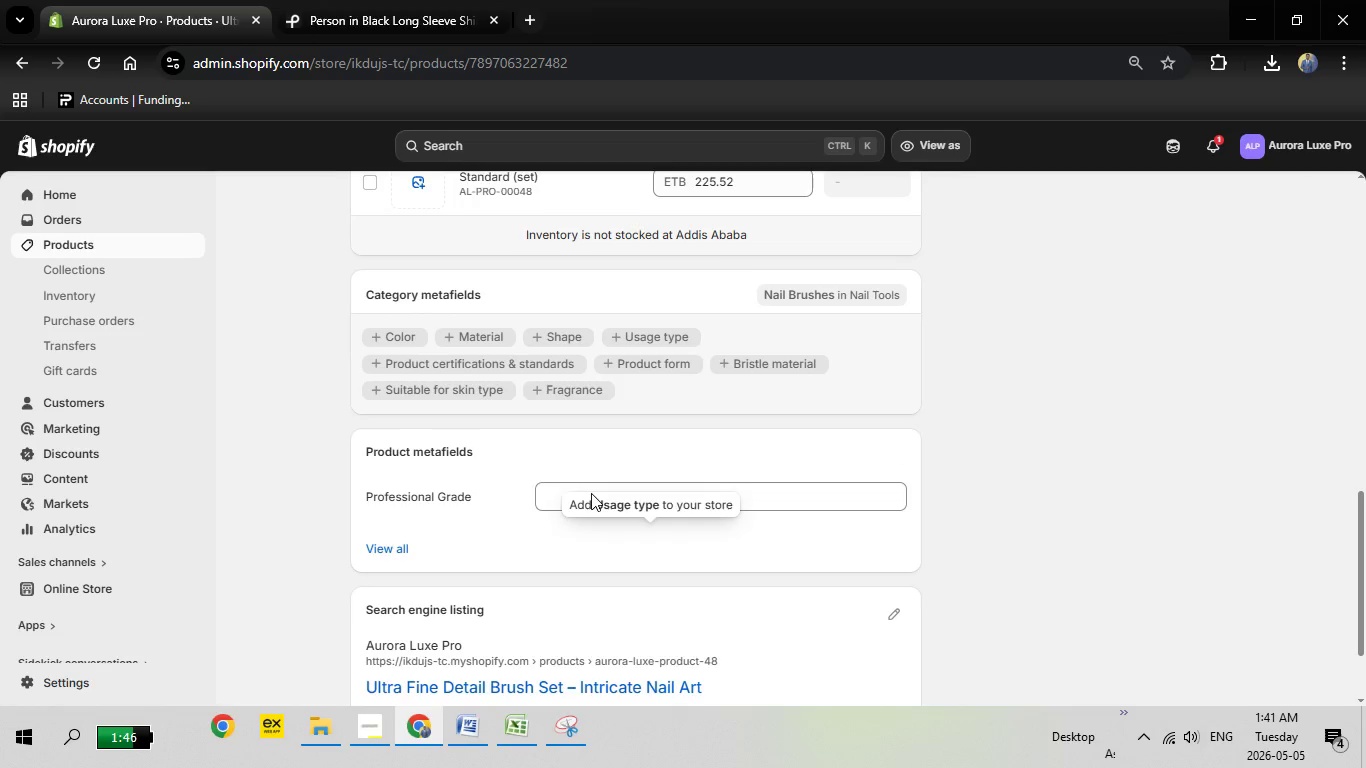 
left_click([591, 493])
 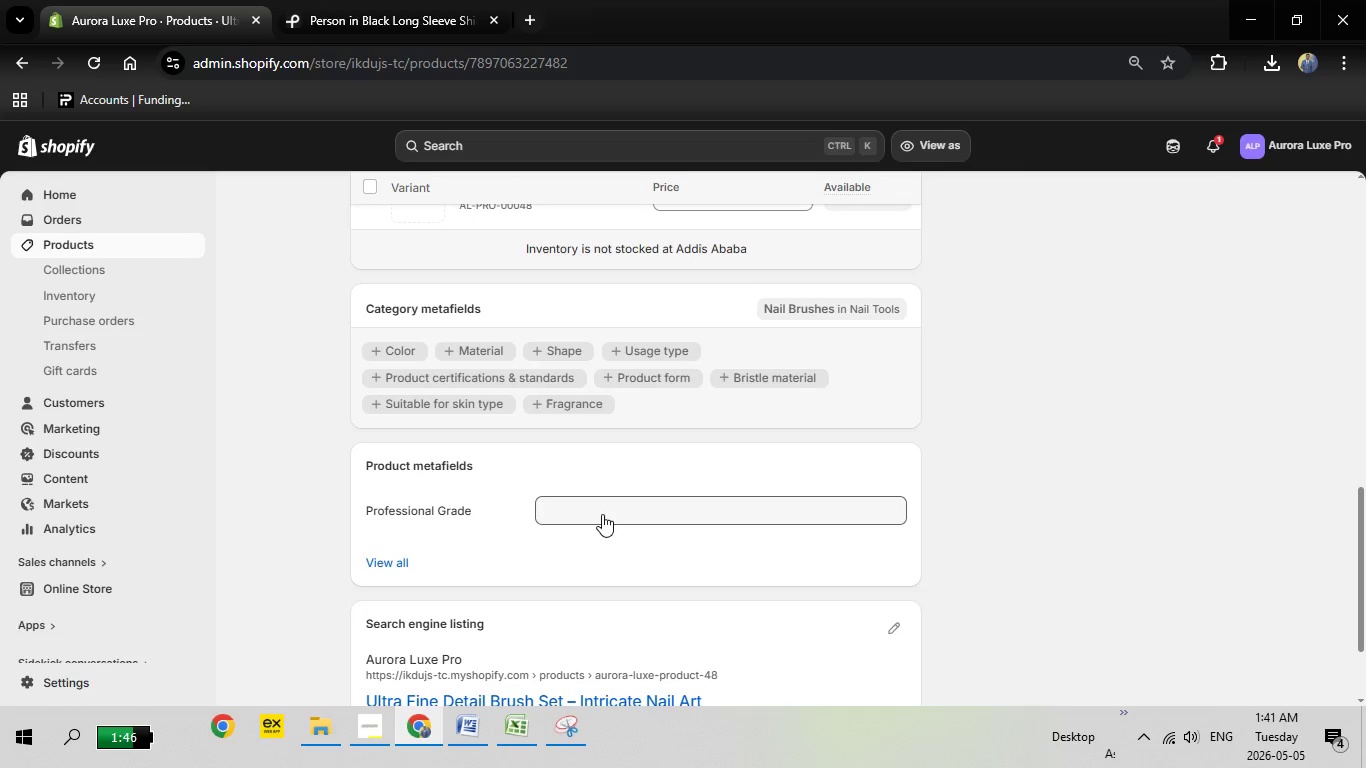 
left_click([602, 514])
 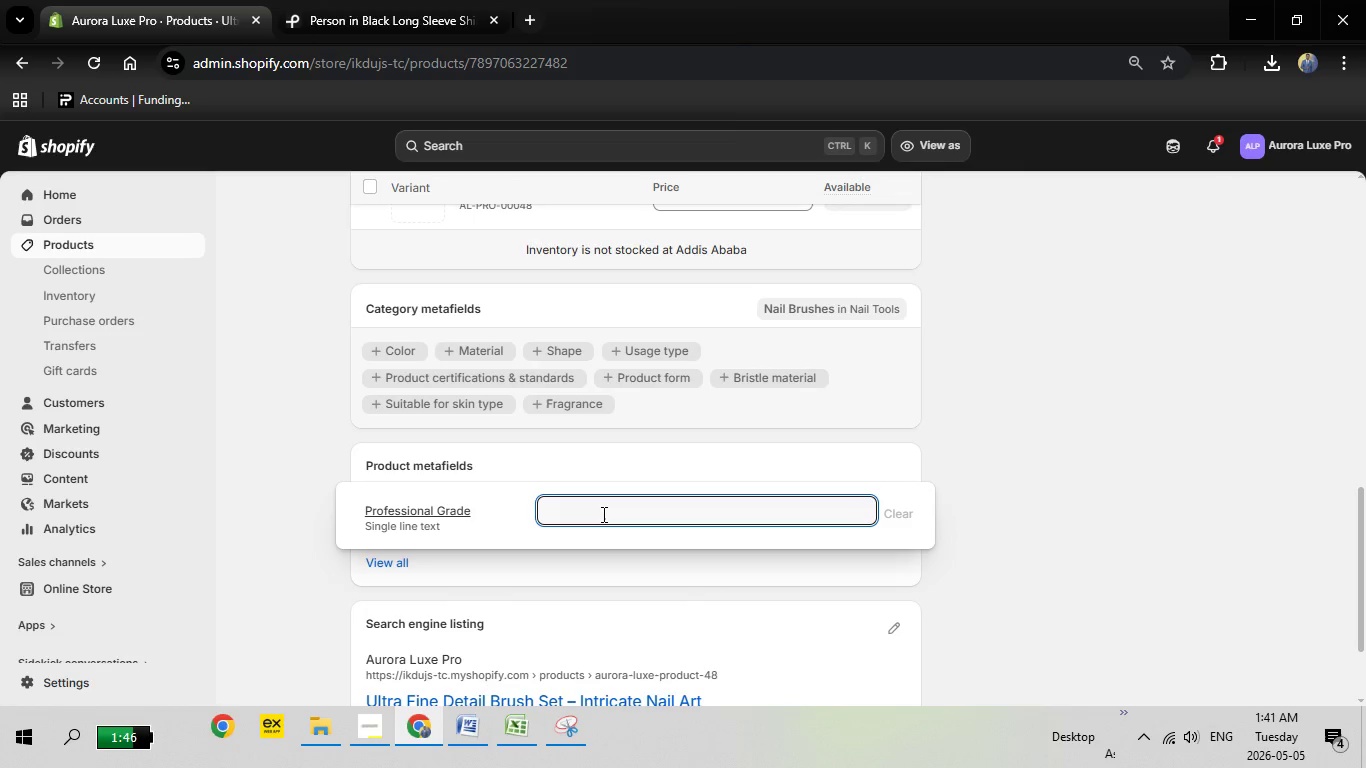 
key(CapsLock)
 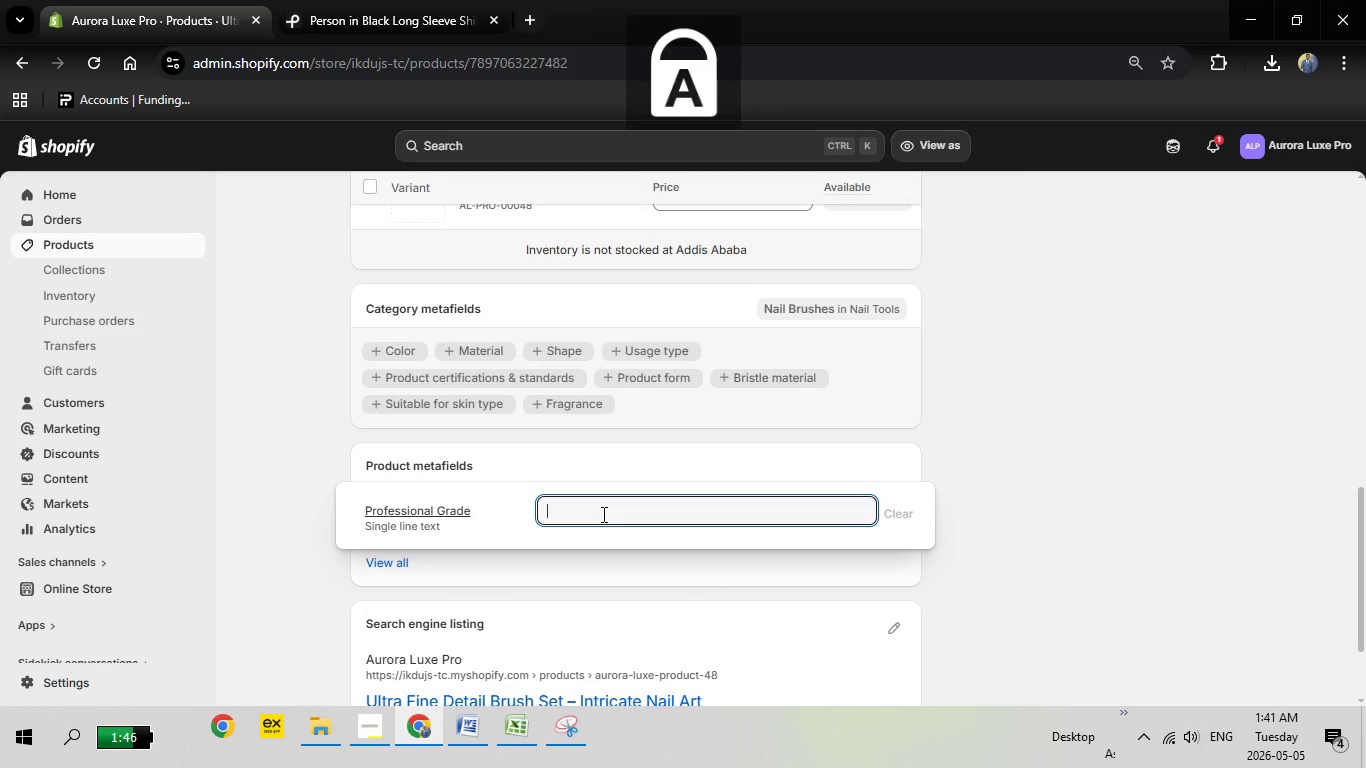 
key(N)
 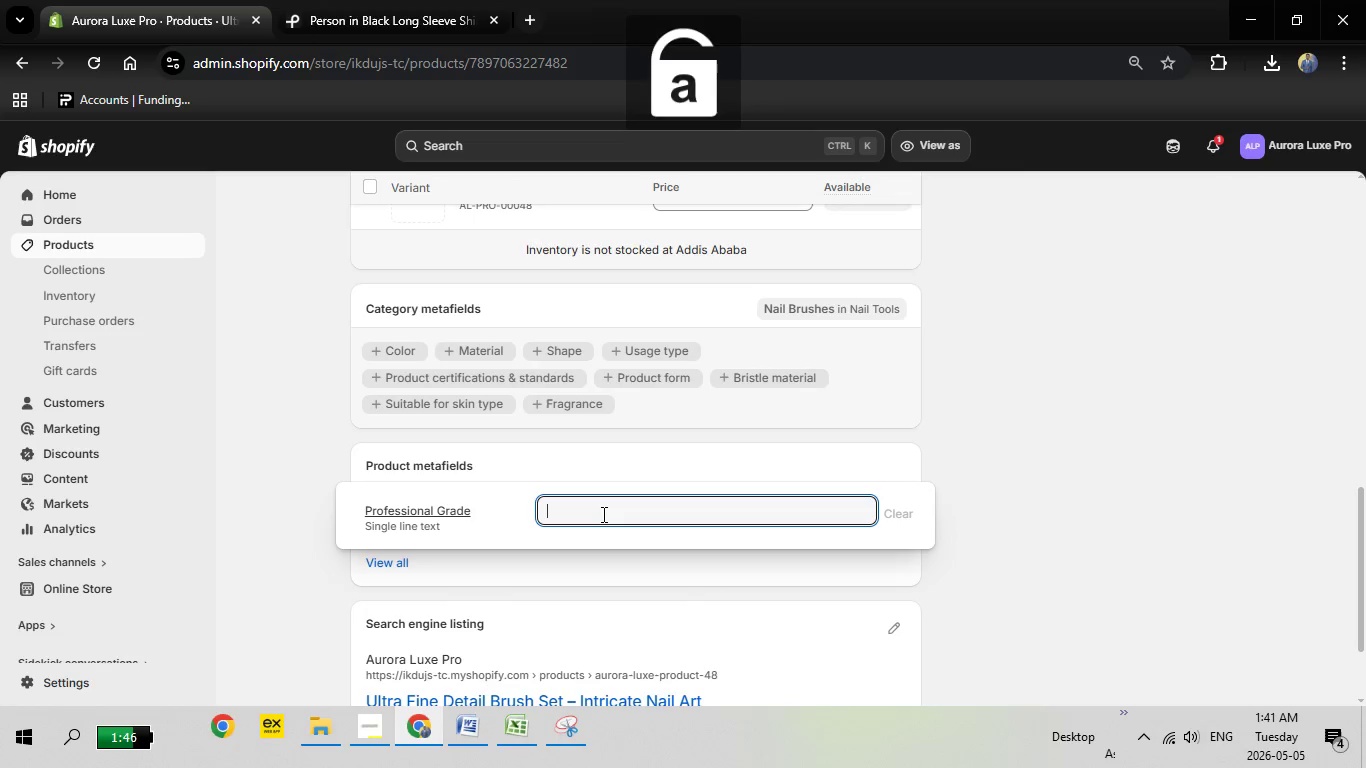 
key(CapsLock)
 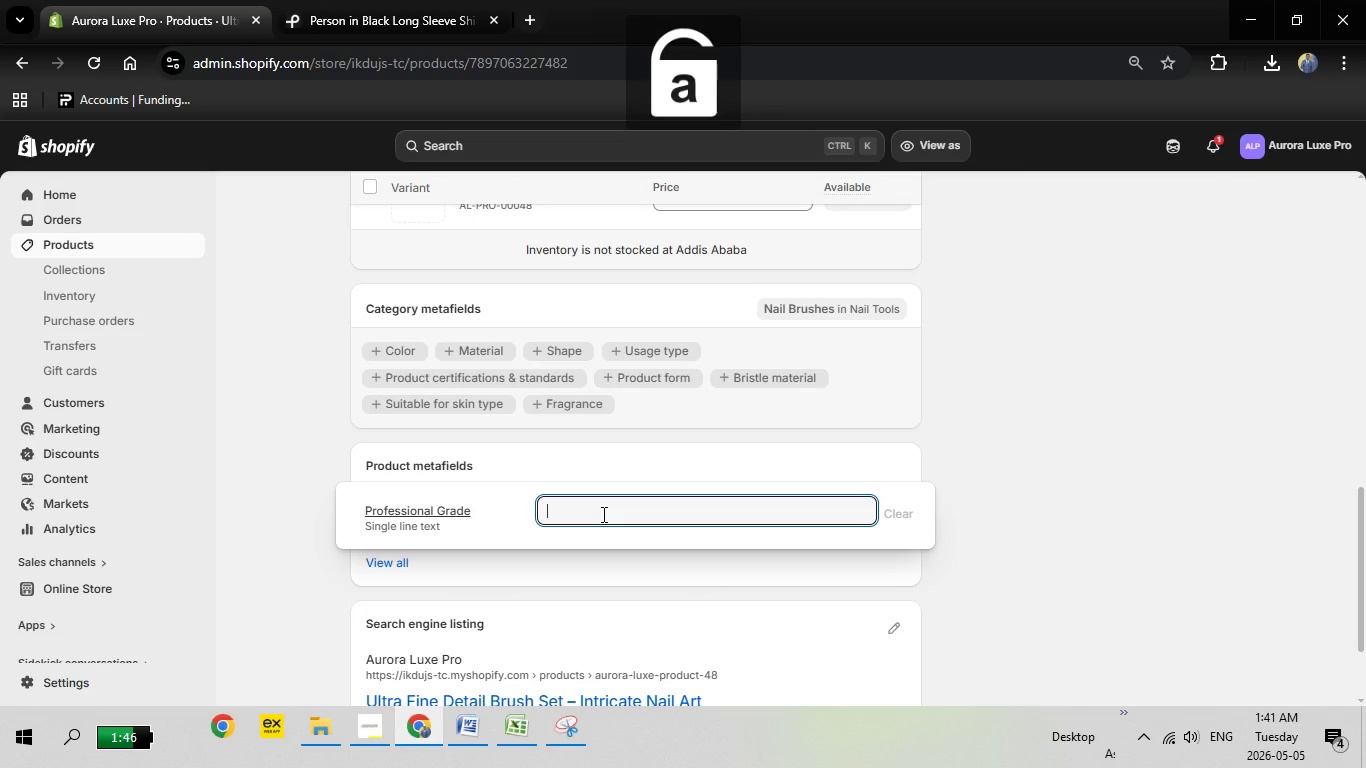 
key(O)
 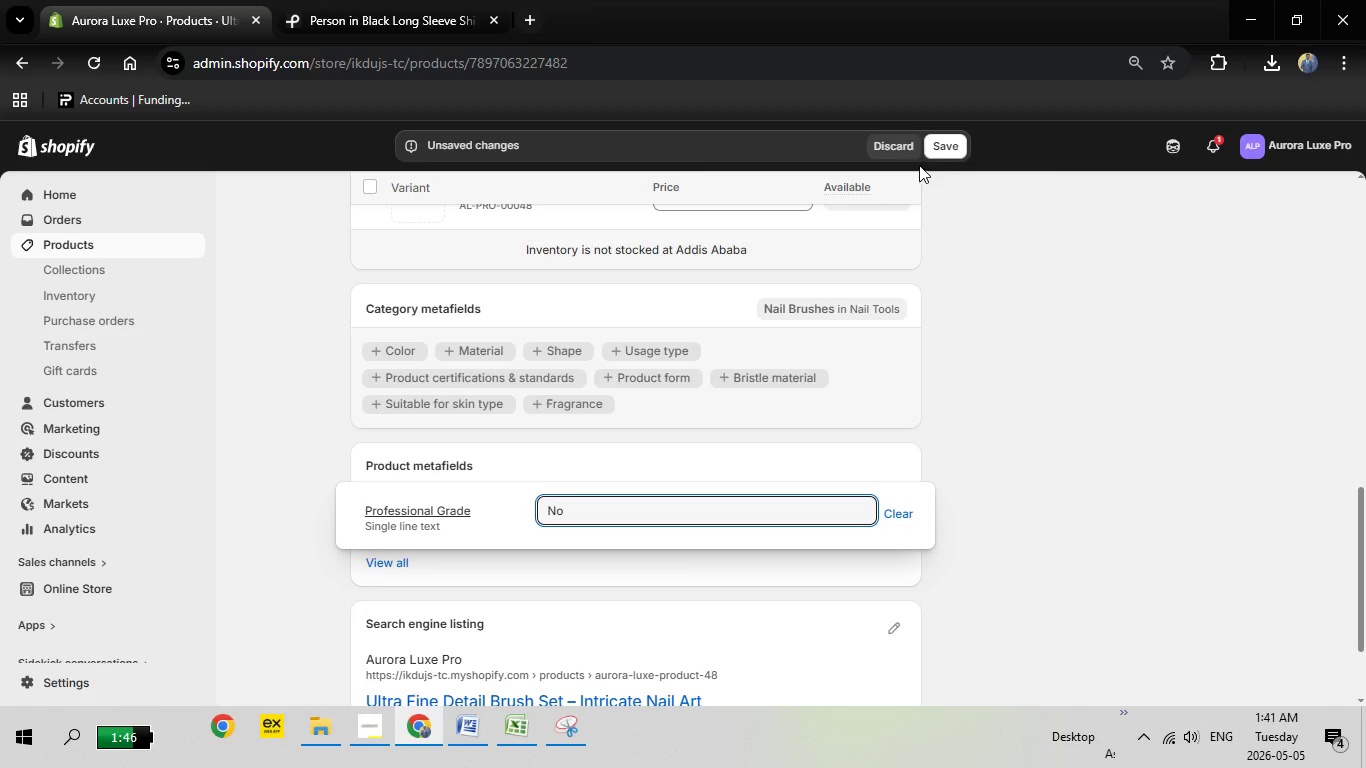 
wait(5.25)
 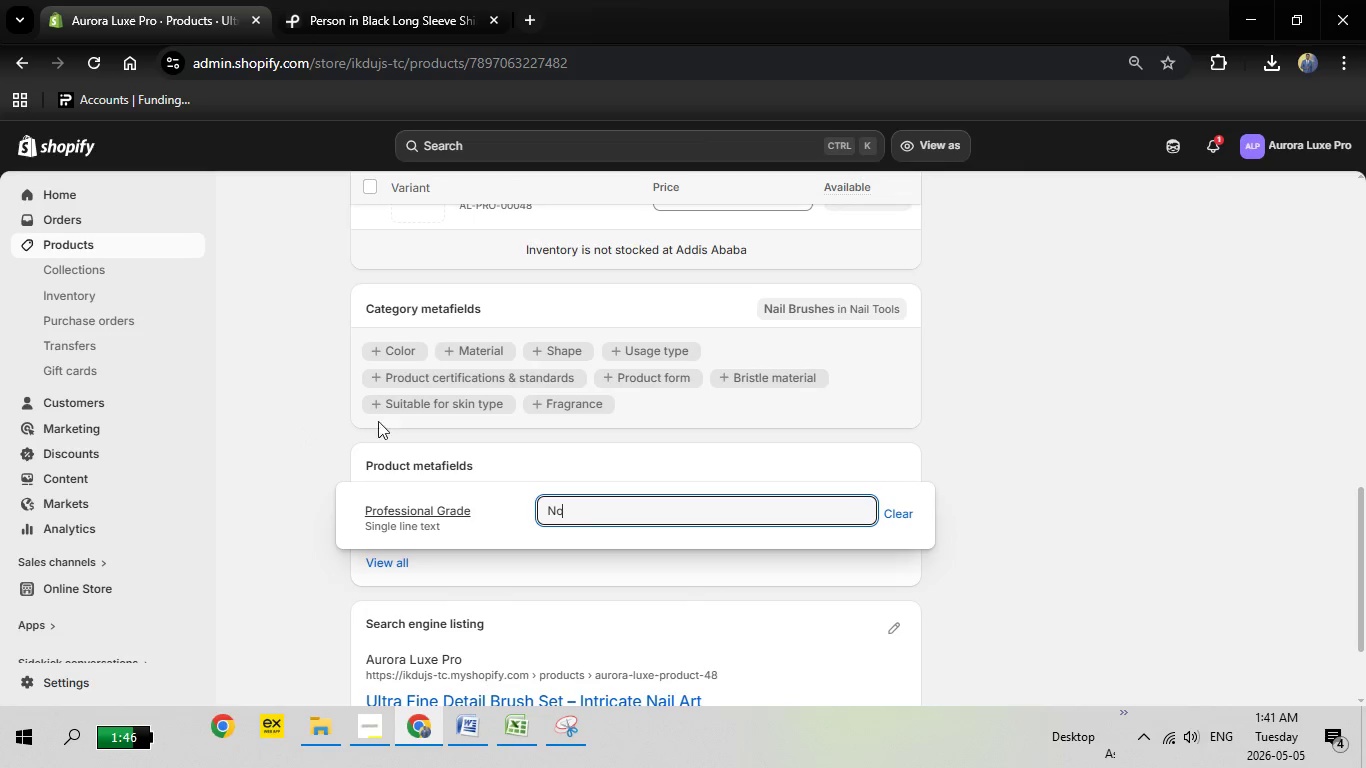 
left_click([953, 149])
 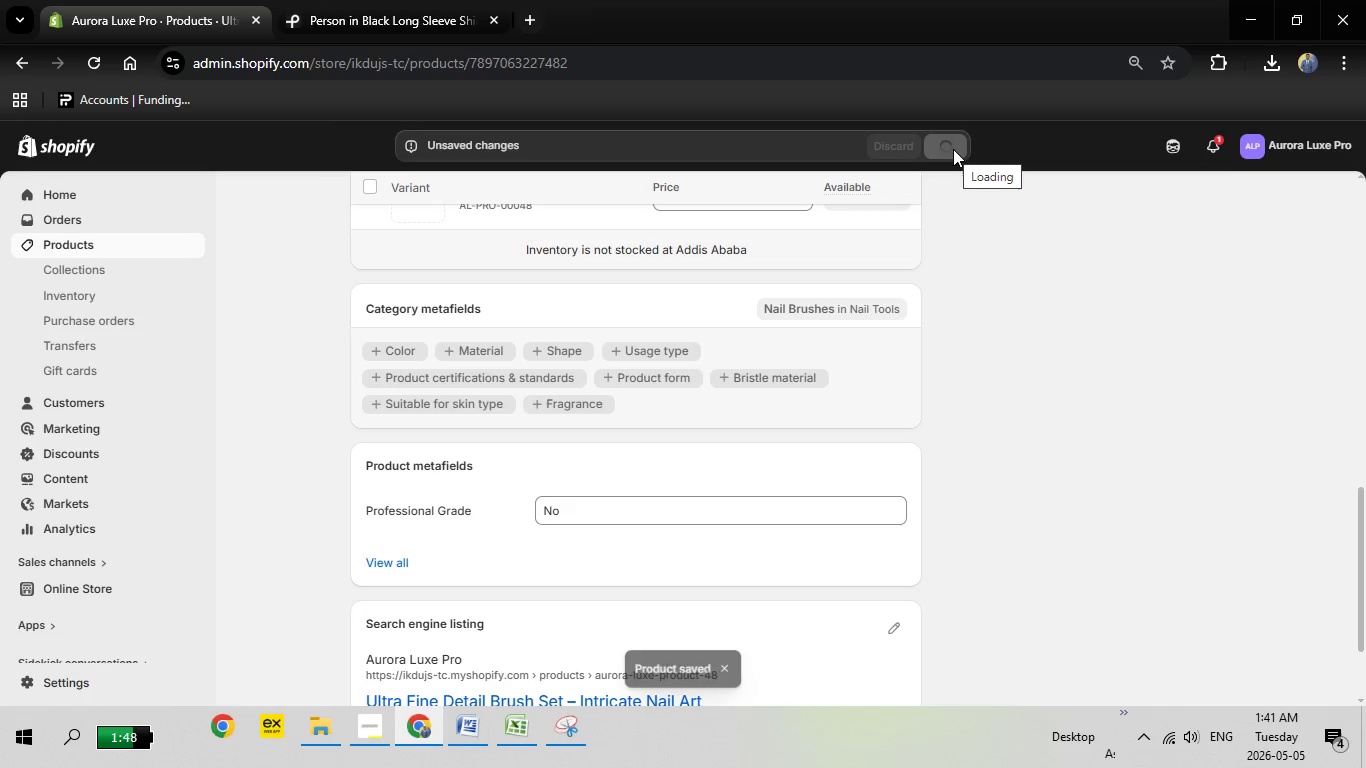 
wait(19.77)
 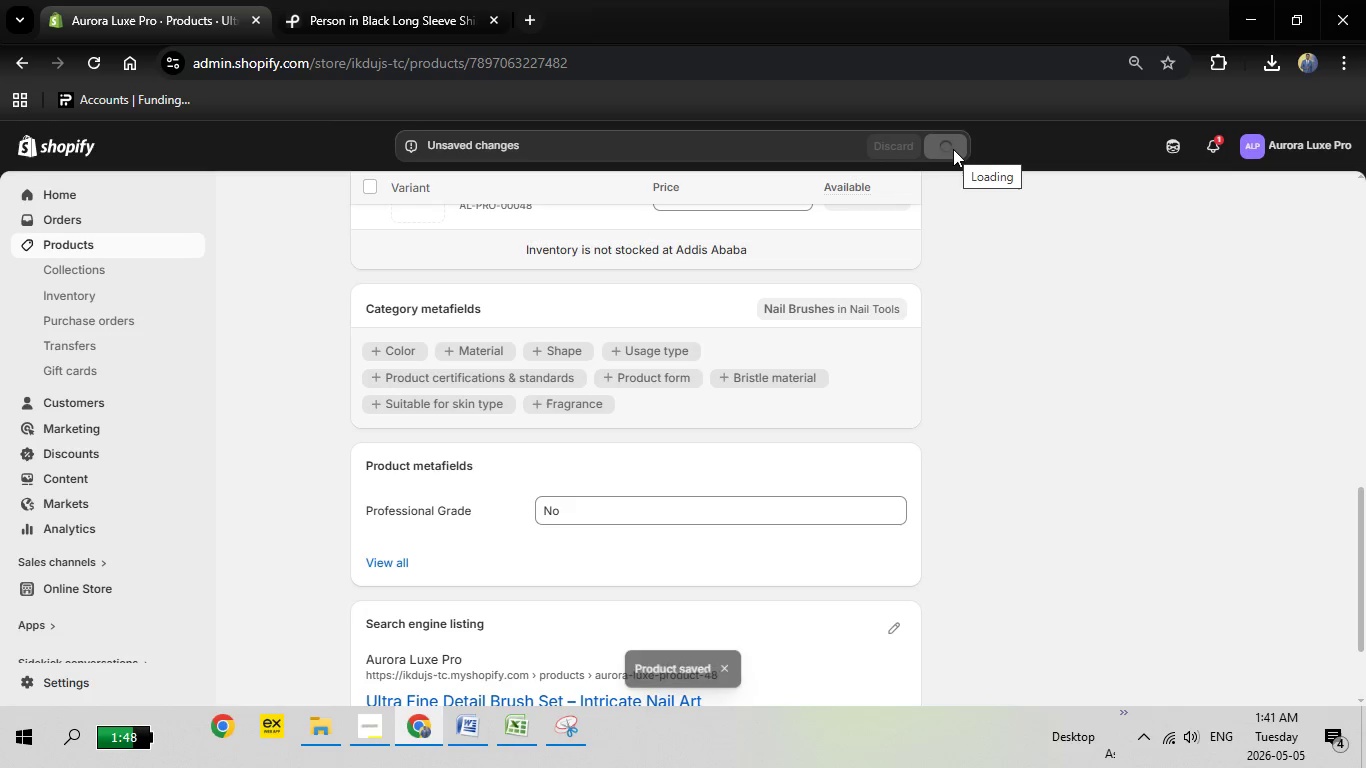 
scroll: coordinate [467, 239], scroll_direction: up, amount: 16.0
 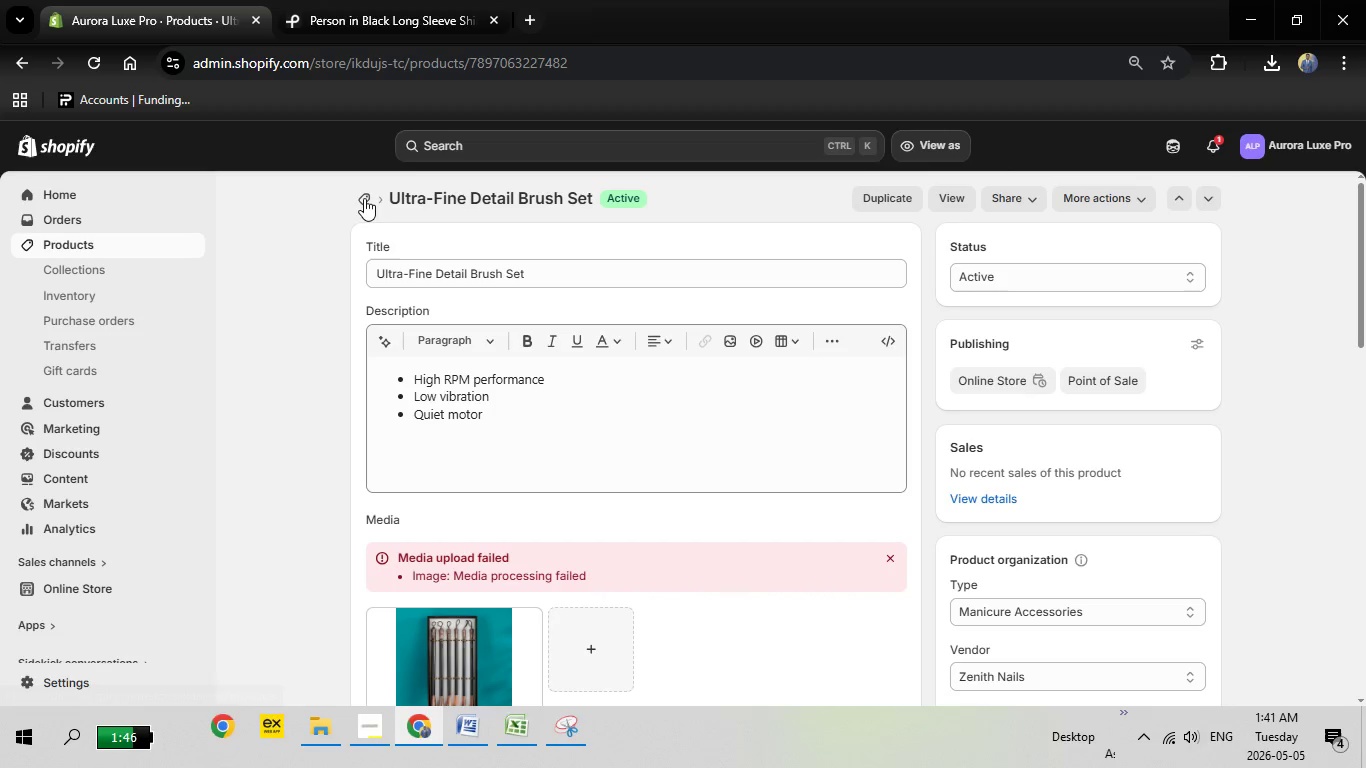 
left_click([364, 198])
 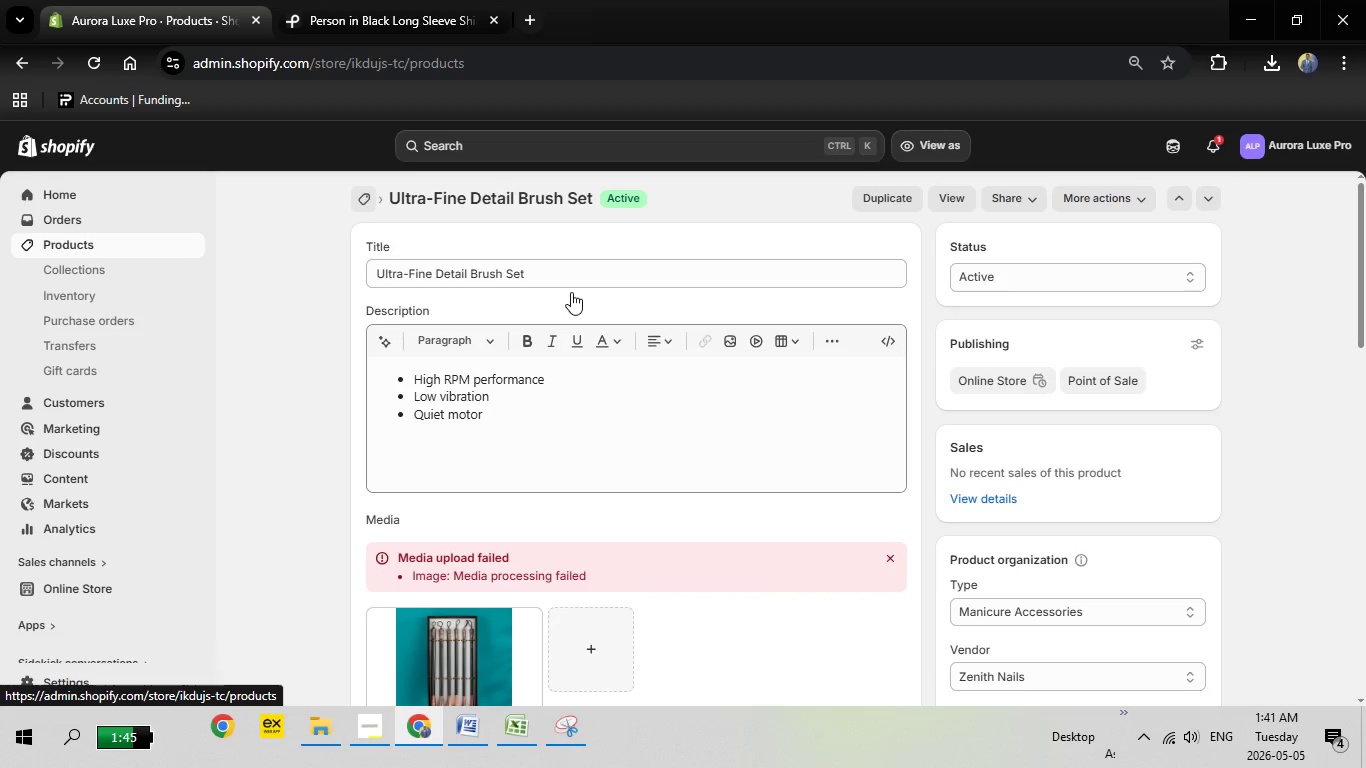 
wait(11.73)
 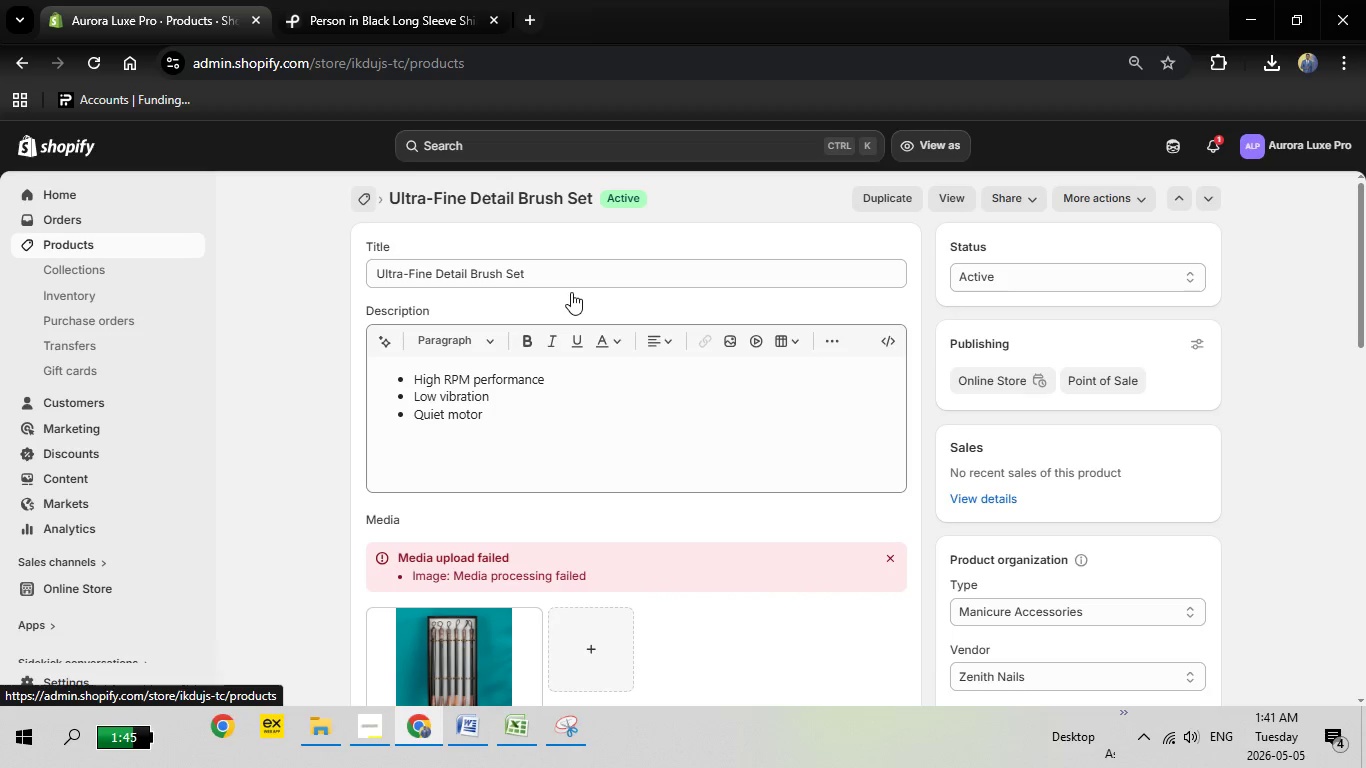 
scroll: coordinate [478, 482], scroll_direction: down, amount: 7.0
 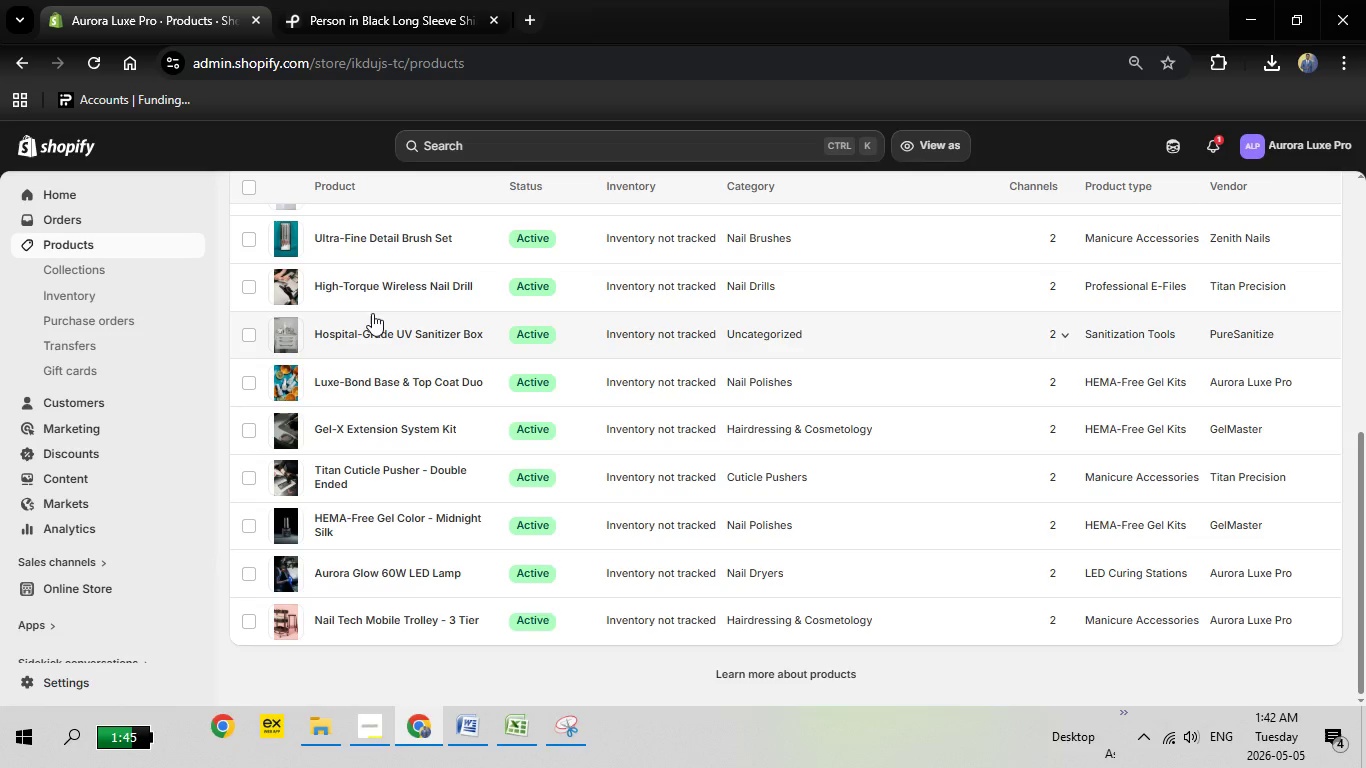 
left_click([357, 287])
 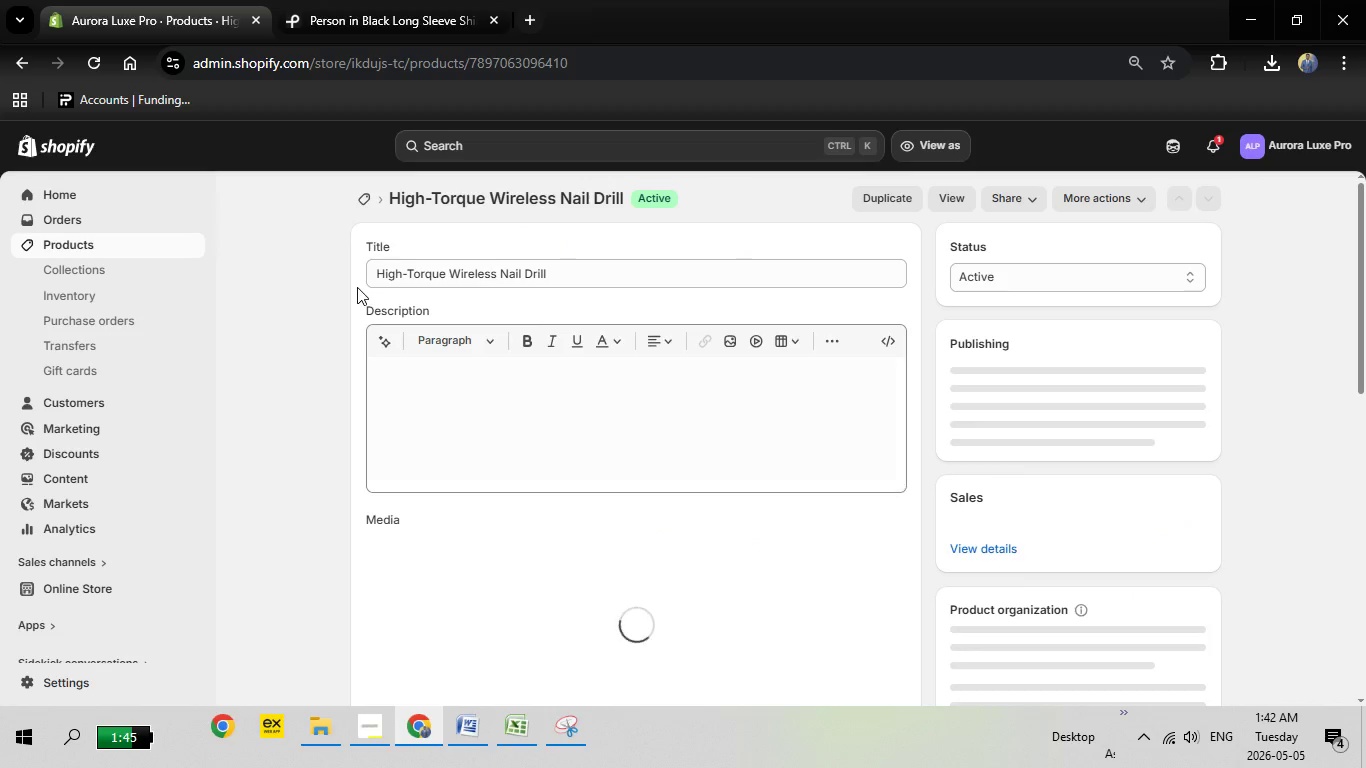 
wait(11.26)
 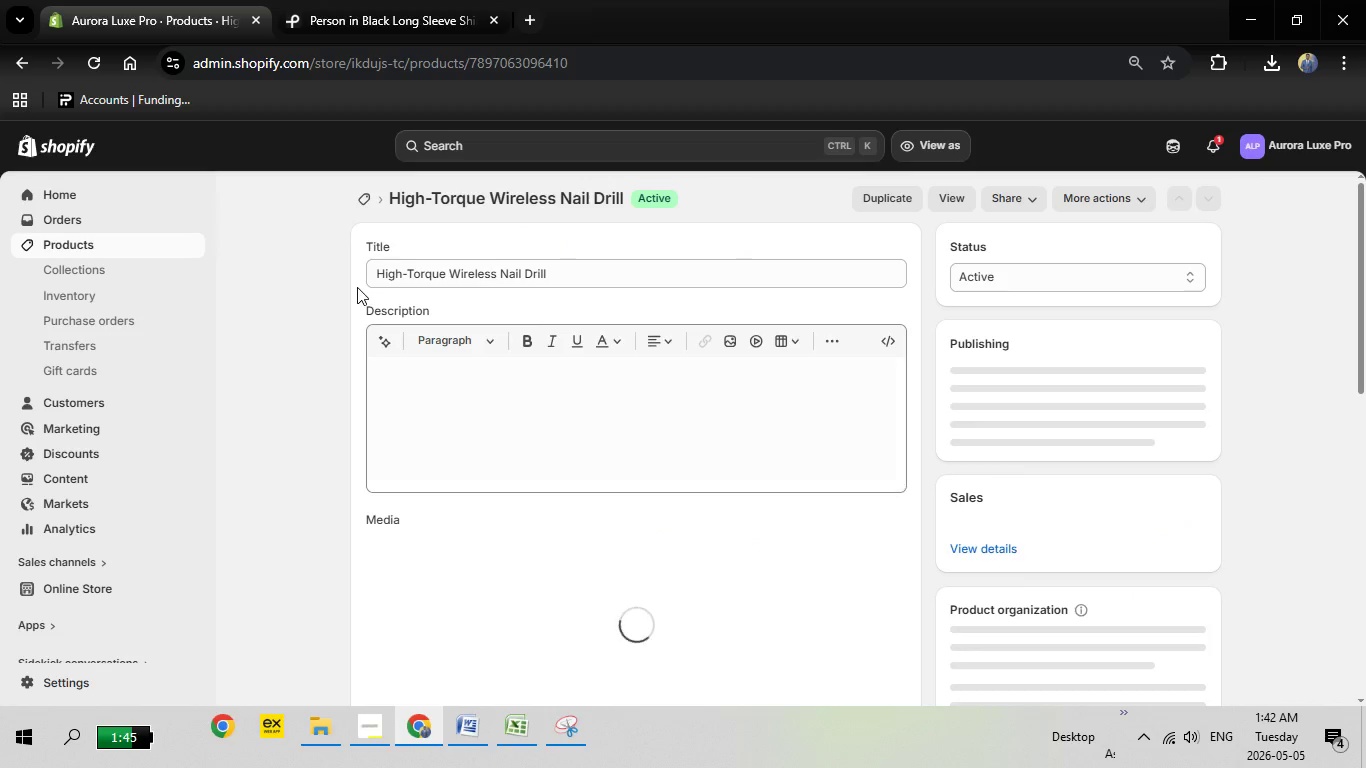 
left_click_drag(start_coordinate=[1365, 288], to_coordinate=[1360, 532])
 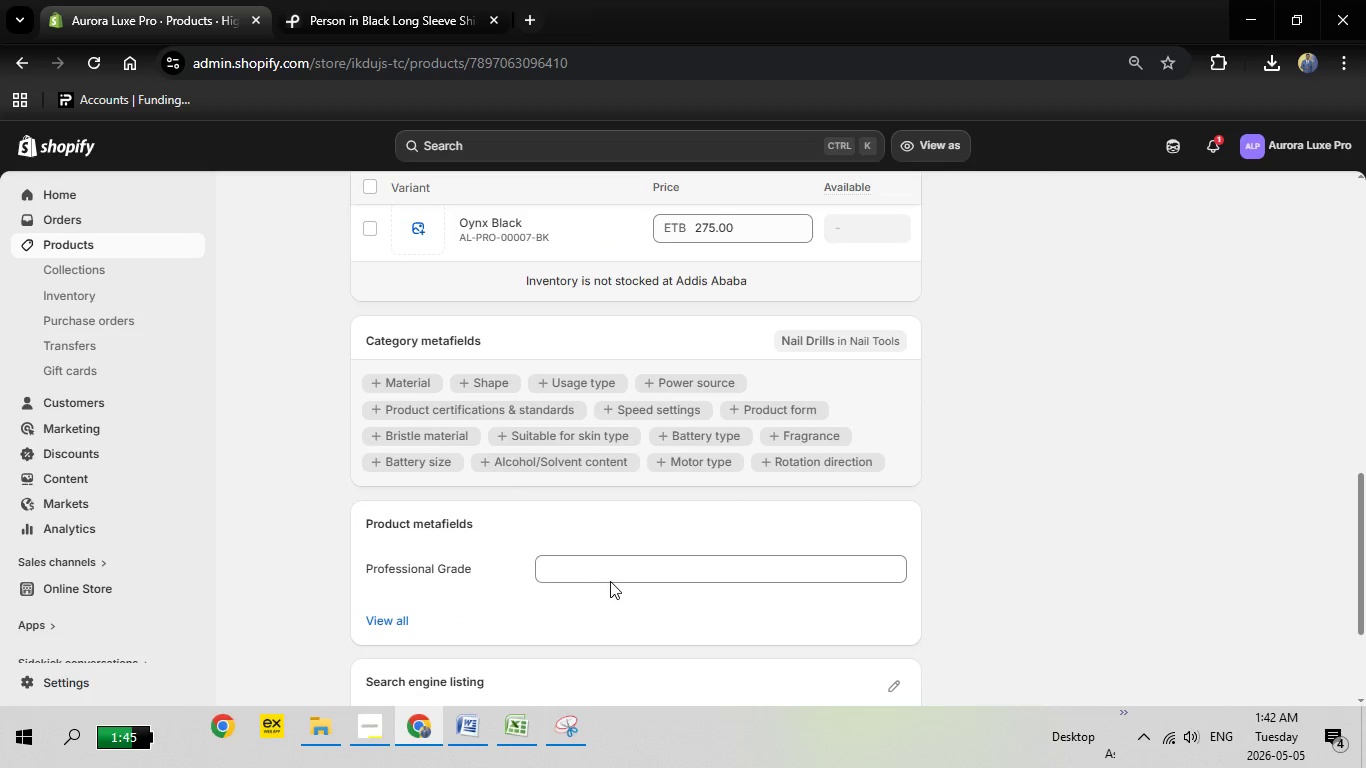 
left_click([617, 569])
 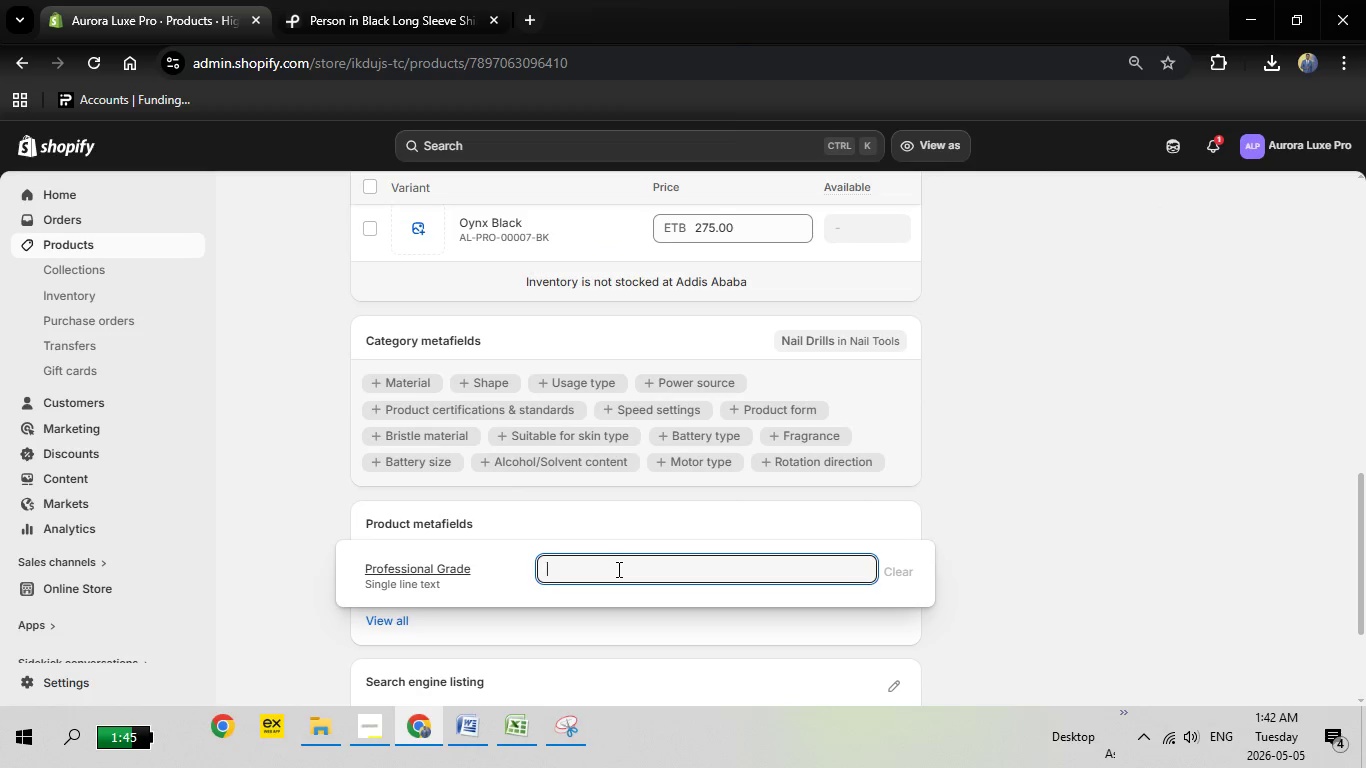 
type(Yes)
 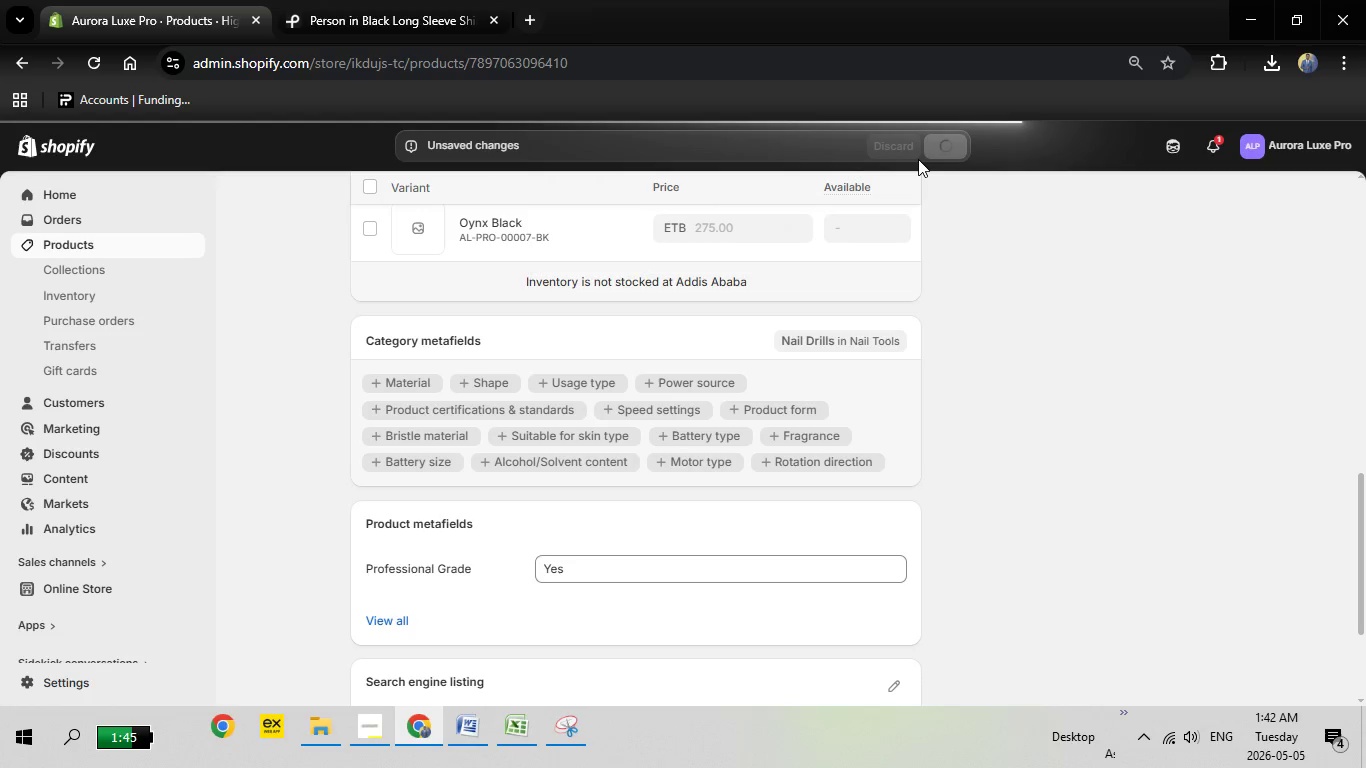 
wait(17.36)
 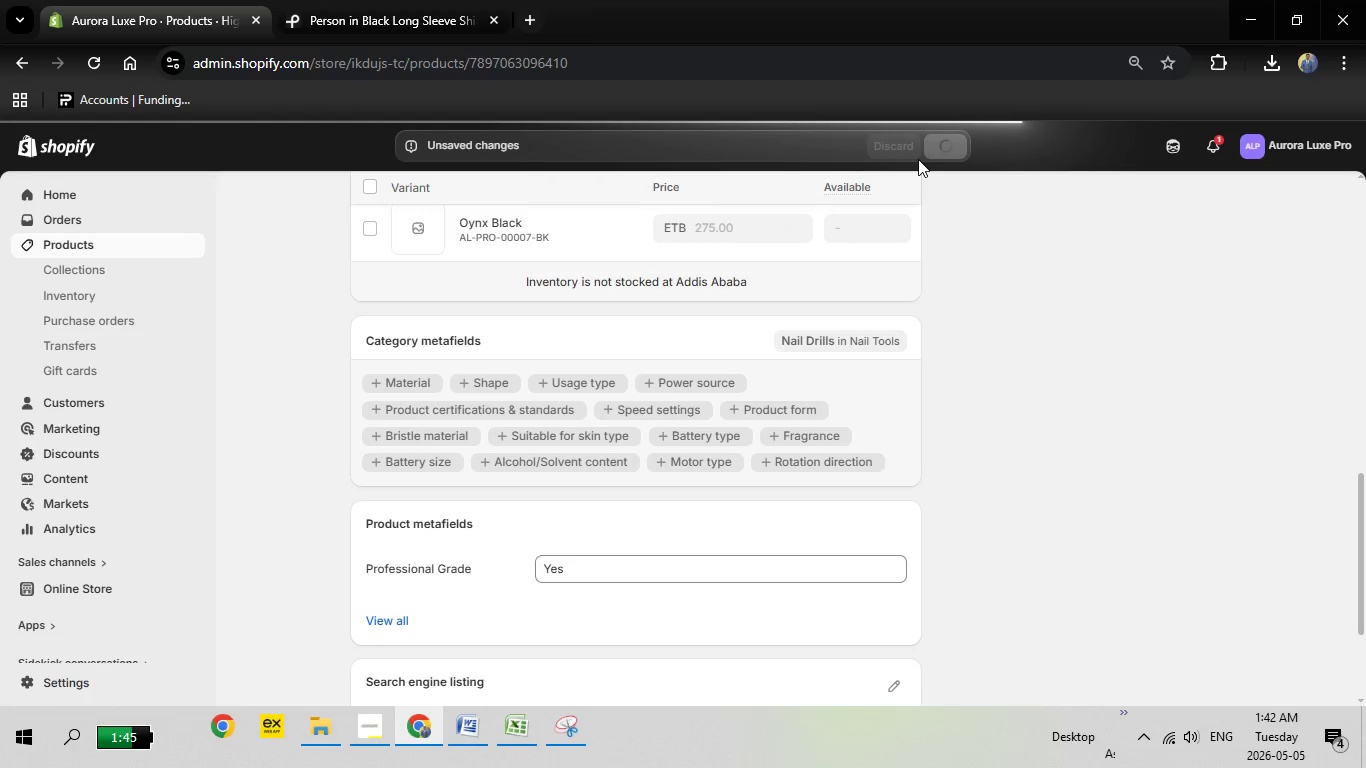 
scroll: coordinate [699, 260], scroll_direction: up, amount: 10.0
 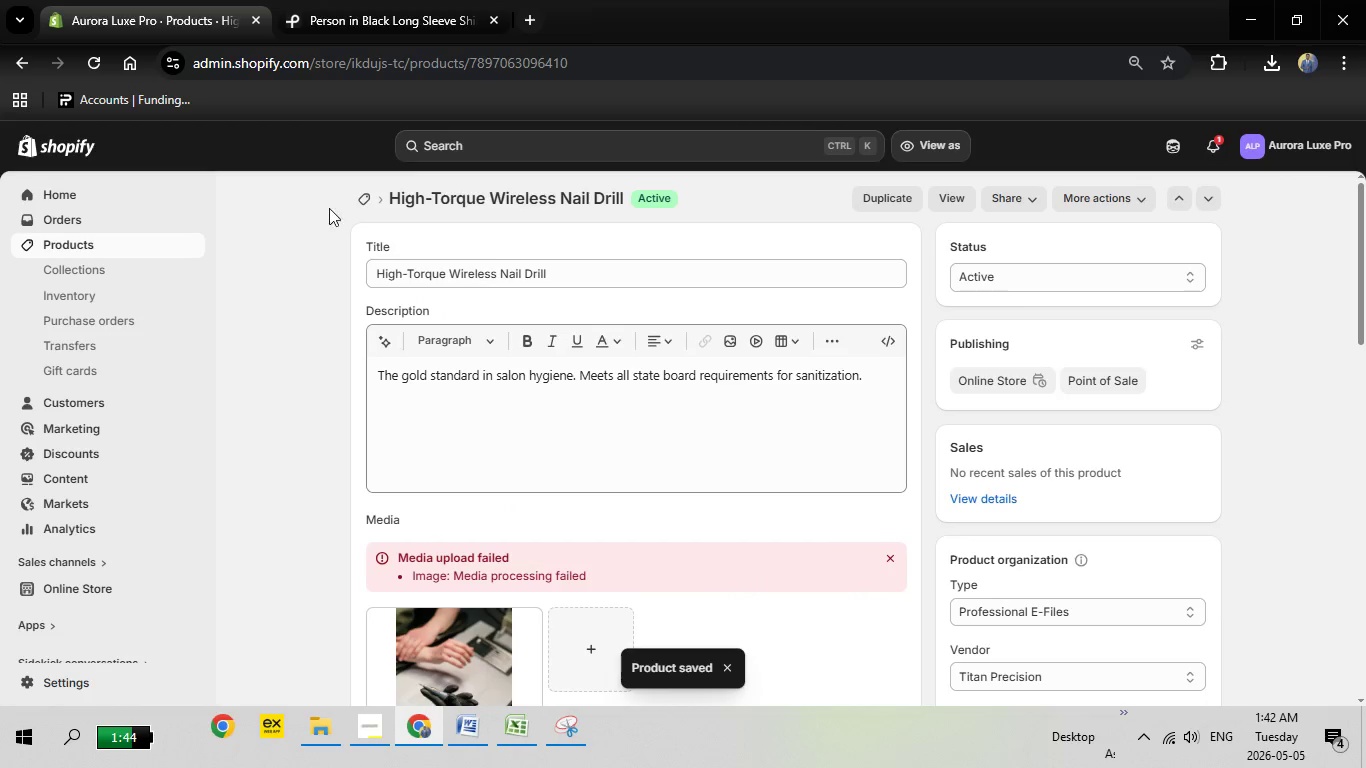 
left_click([362, 205])
 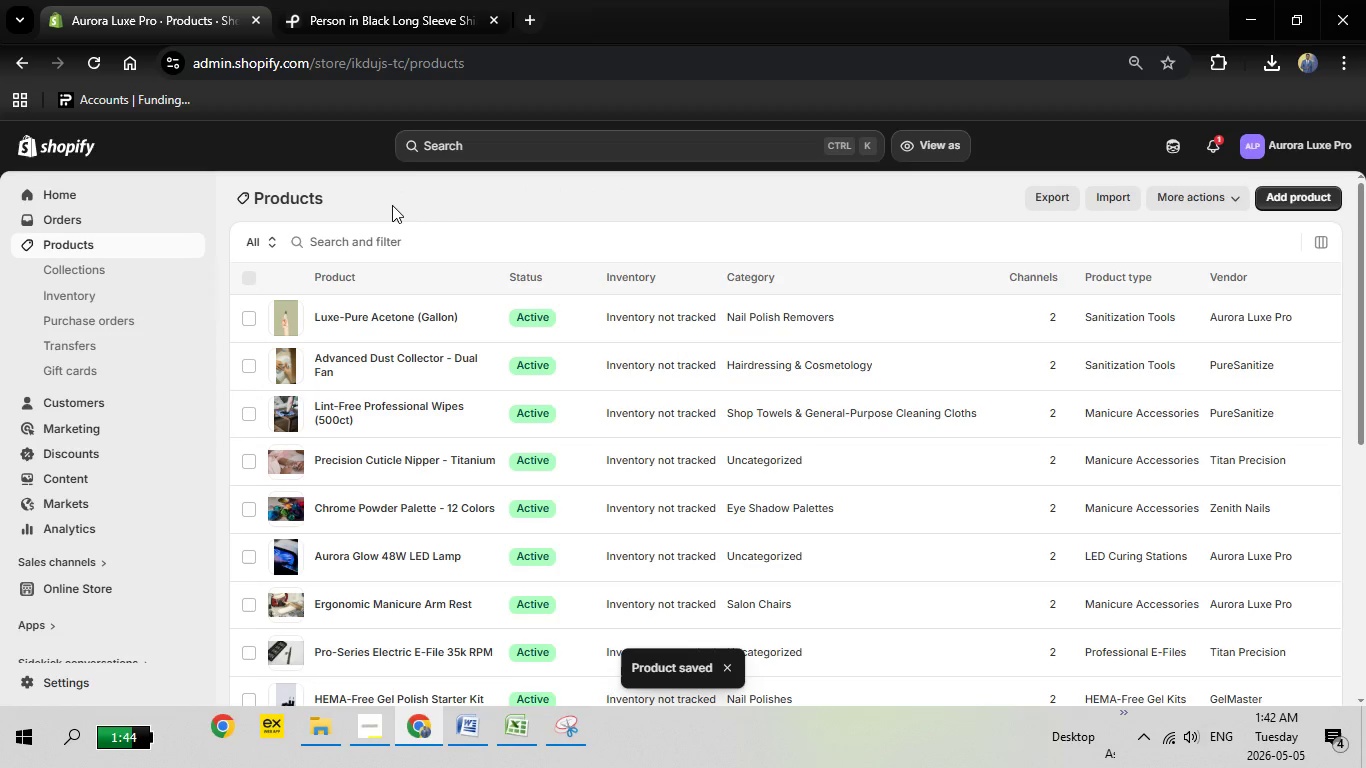 
wait(7.36)
 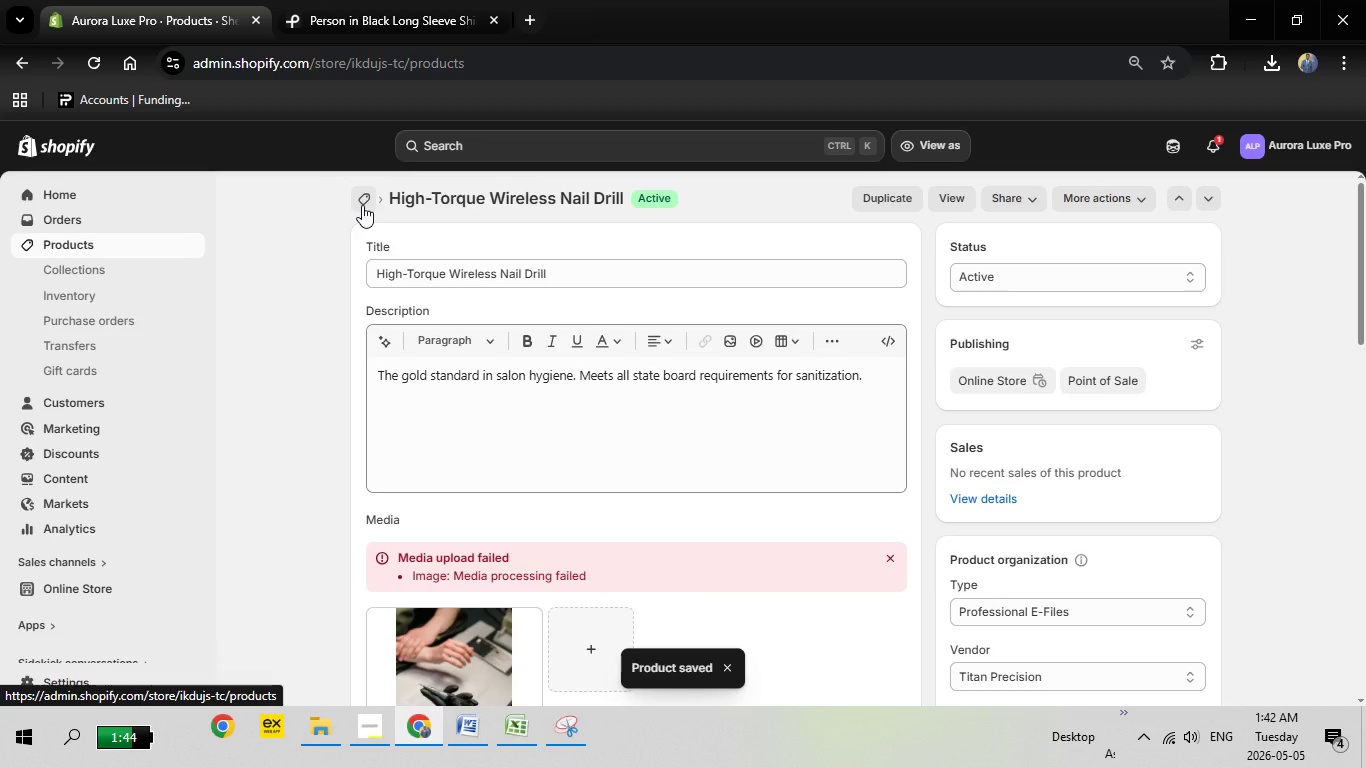 
scroll: coordinate [414, 487], scroll_direction: down, amount: 20.0
 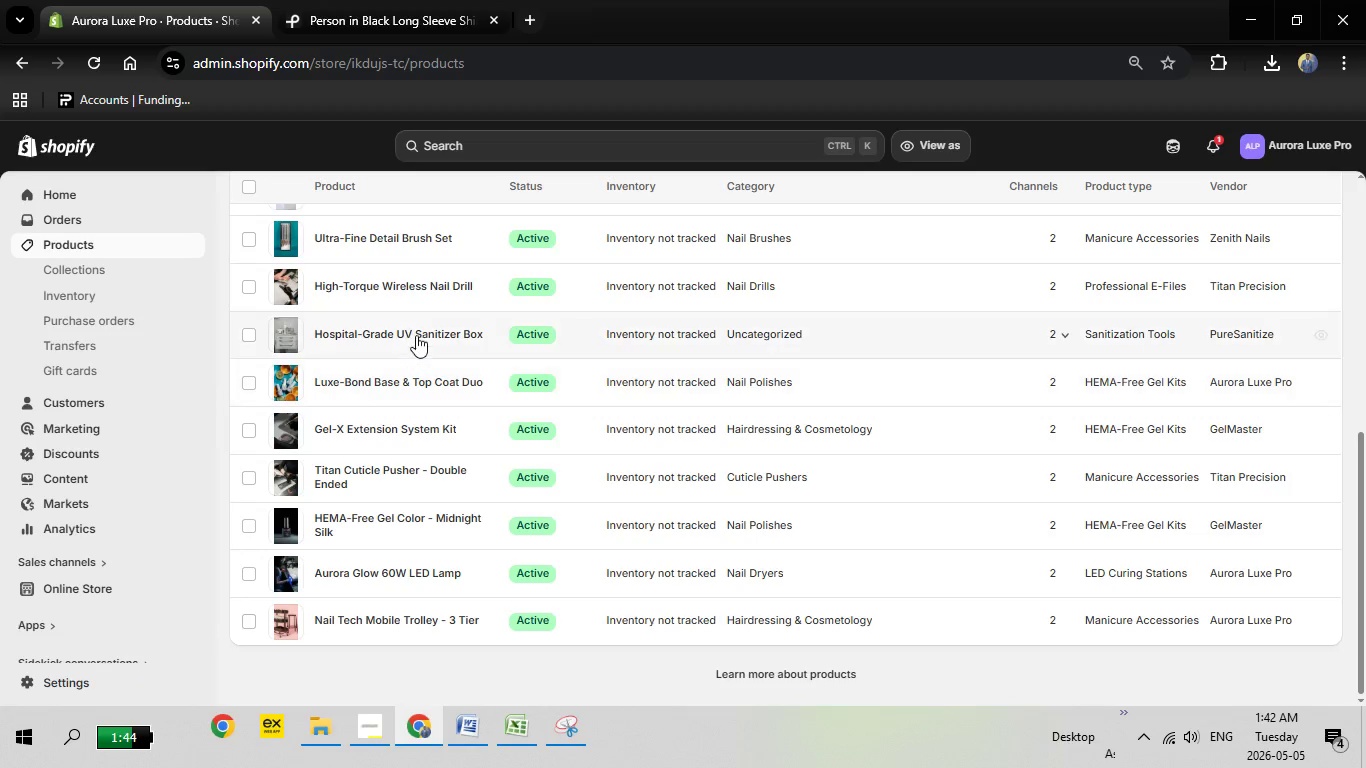 
left_click([415, 326])
 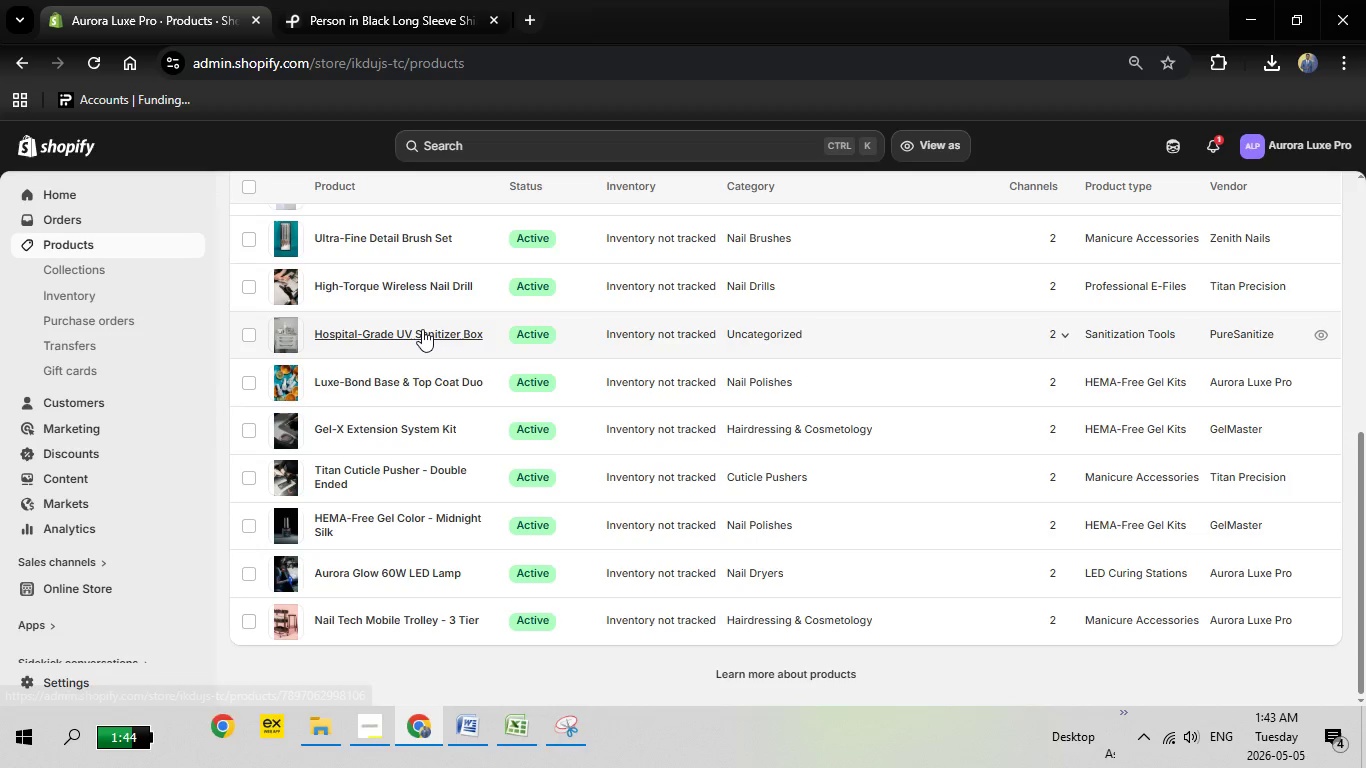 
left_click([422, 329])
 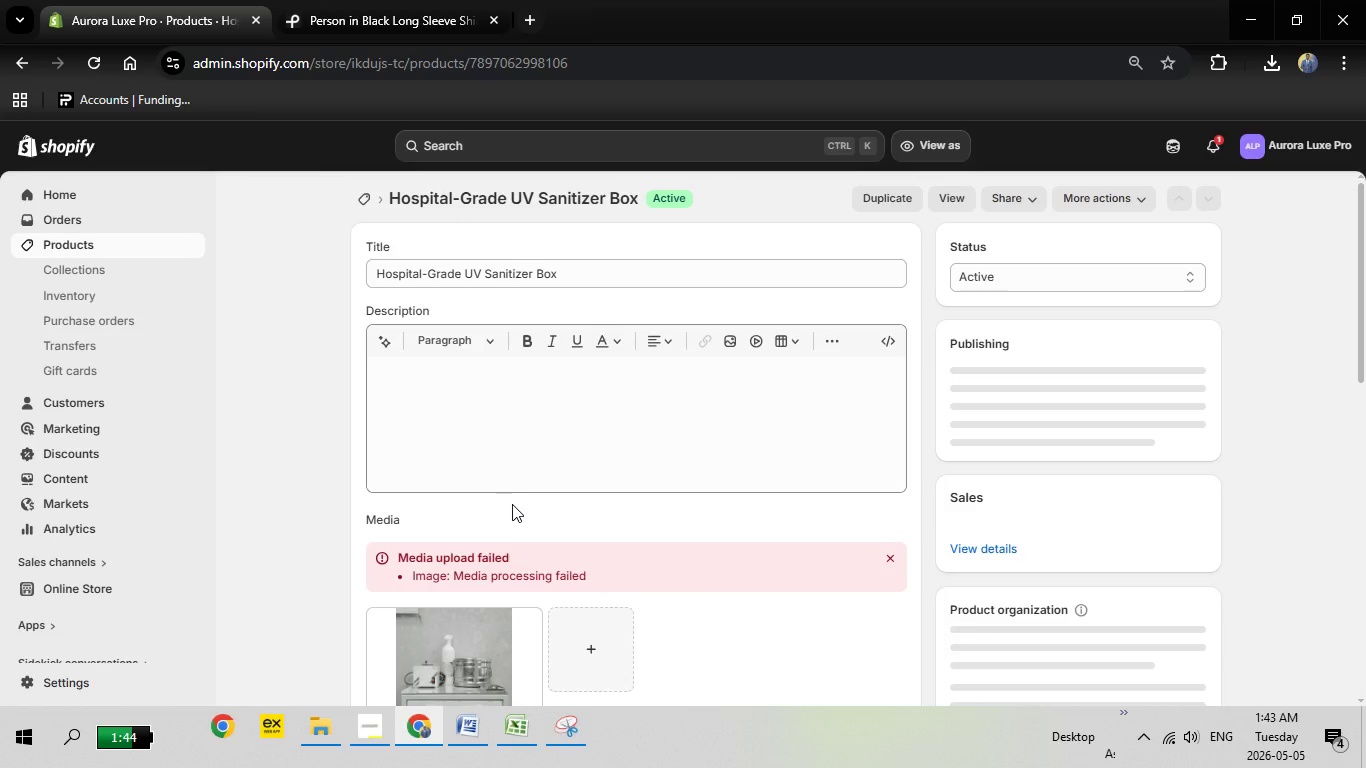 
wait(17.48)
 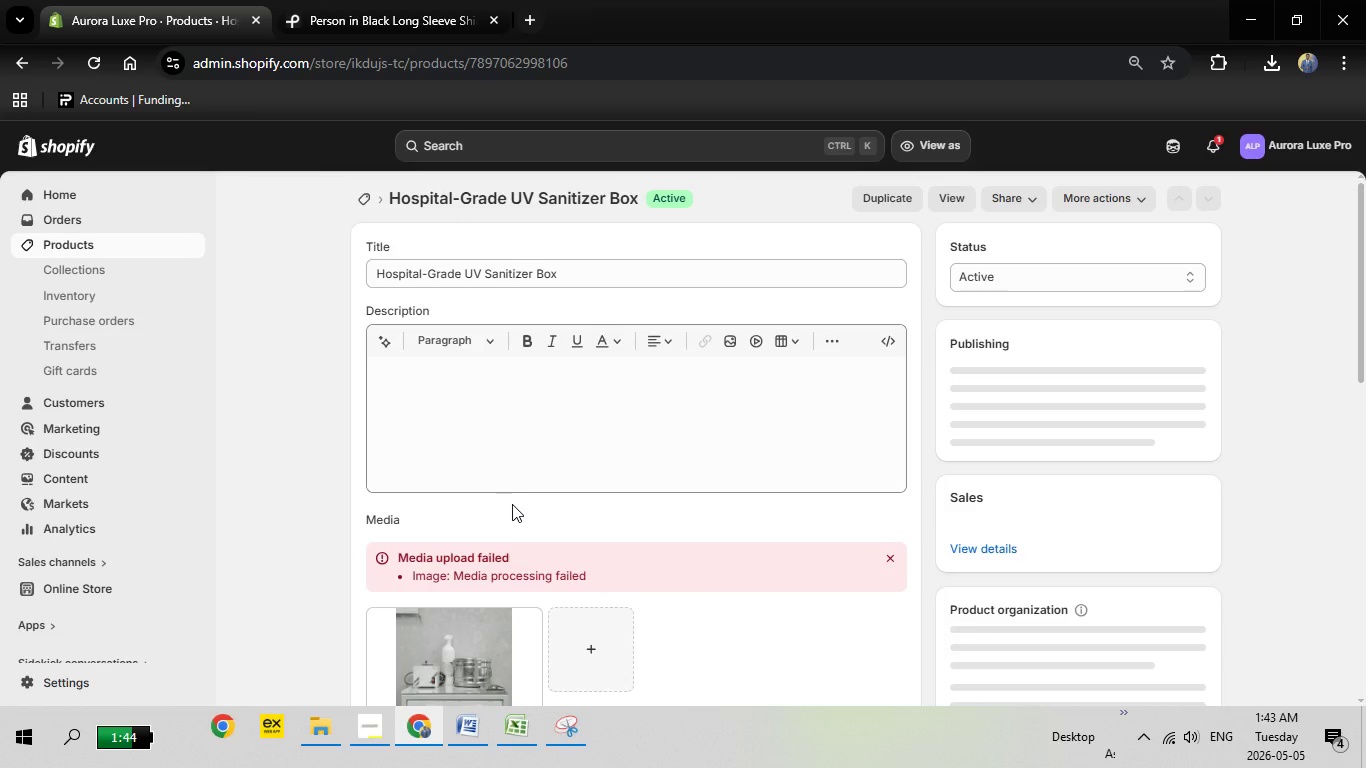 
scroll: coordinate [754, 516], scroll_direction: down, amount: 10.0
 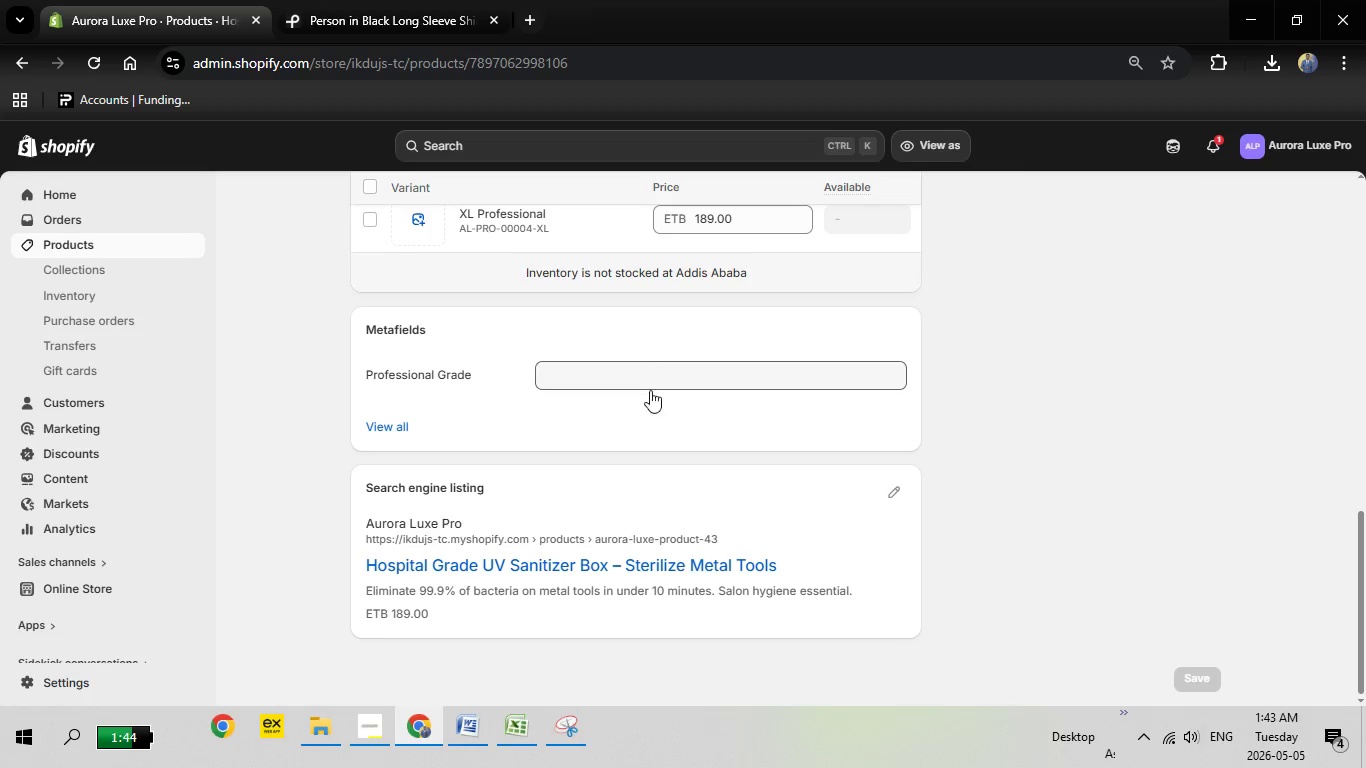 
left_click([652, 375])
 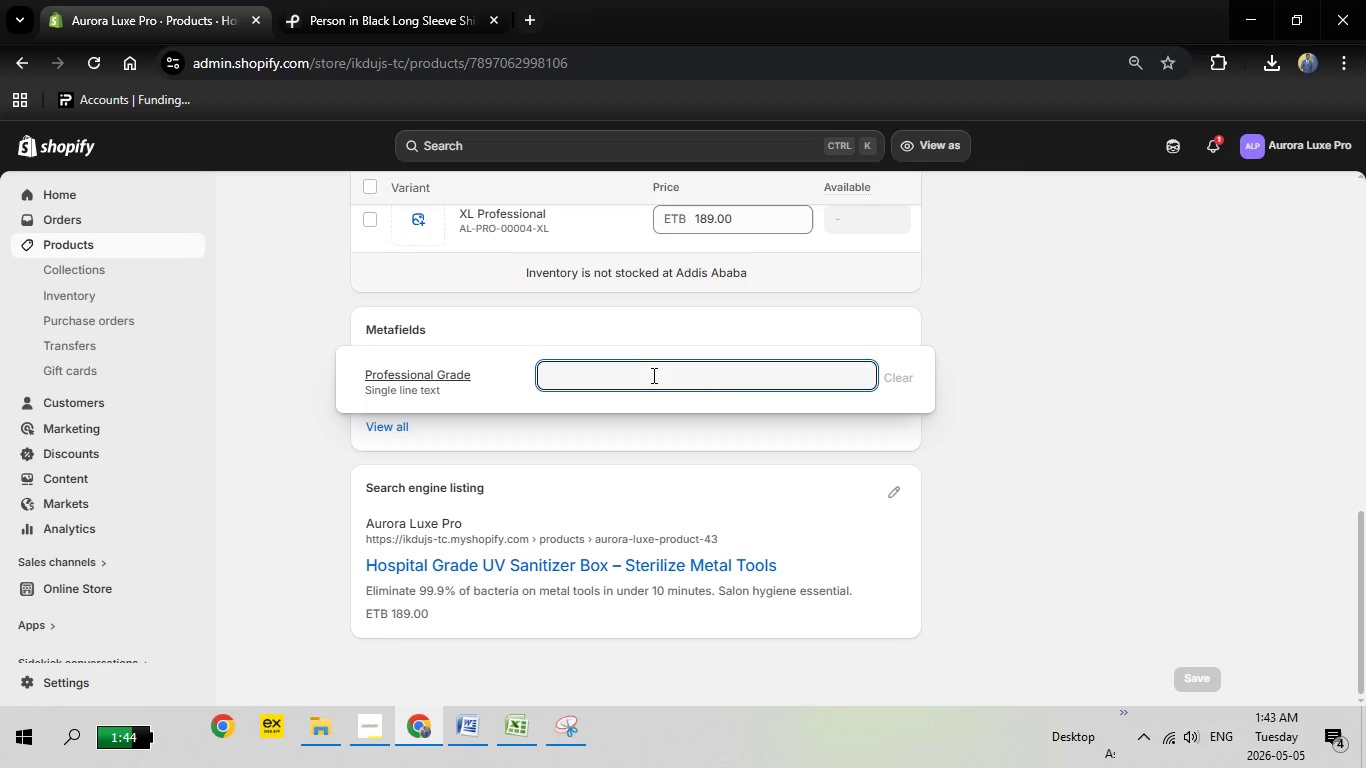 
type(Yes)
 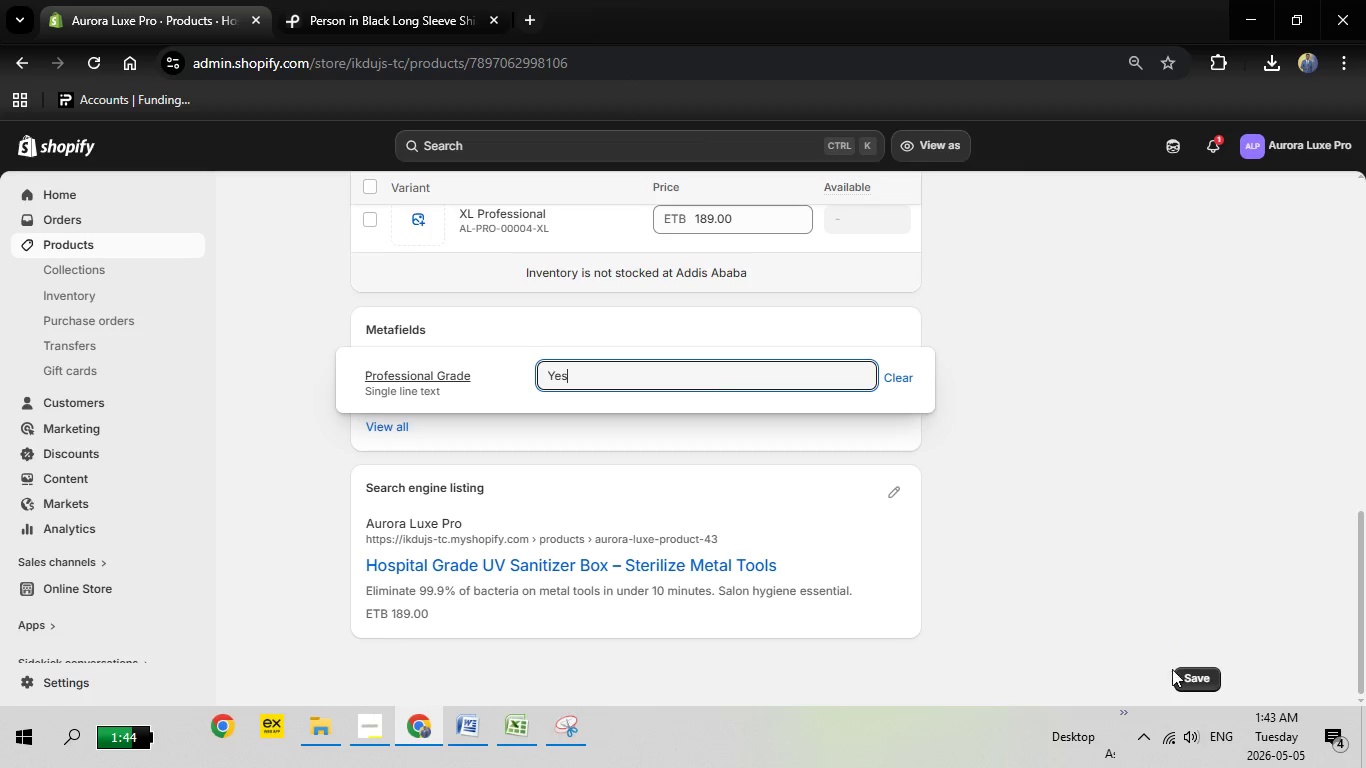 
left_click([1189, 678])
 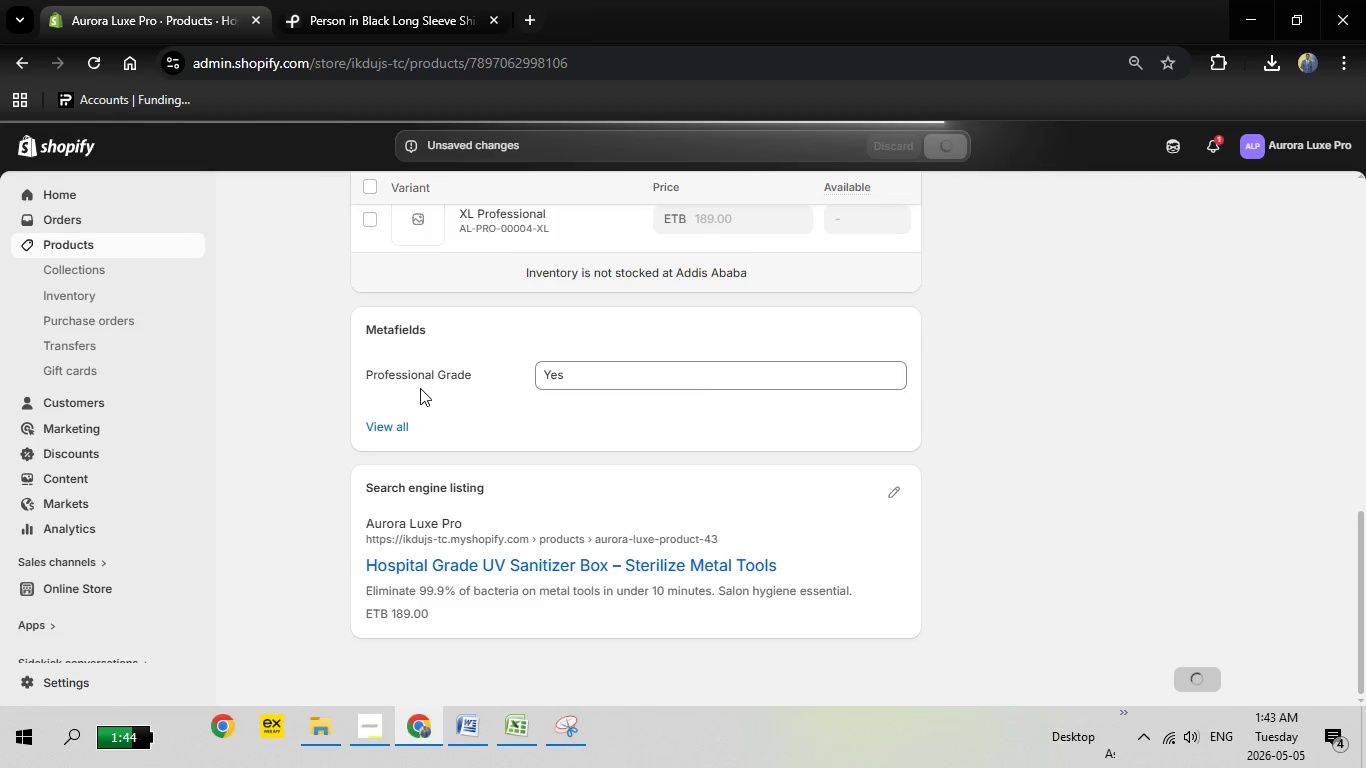 
wait(18.3)
 